 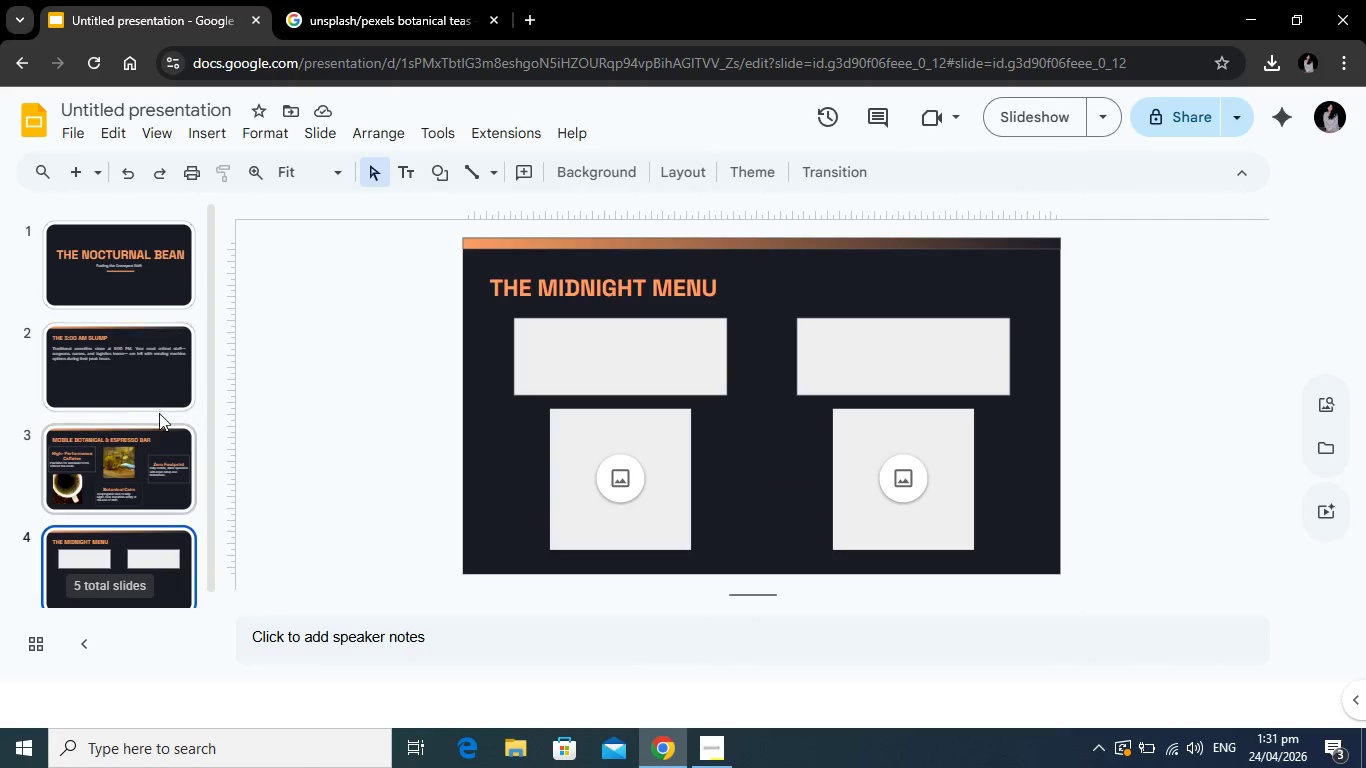 
left_click([157, 345])
 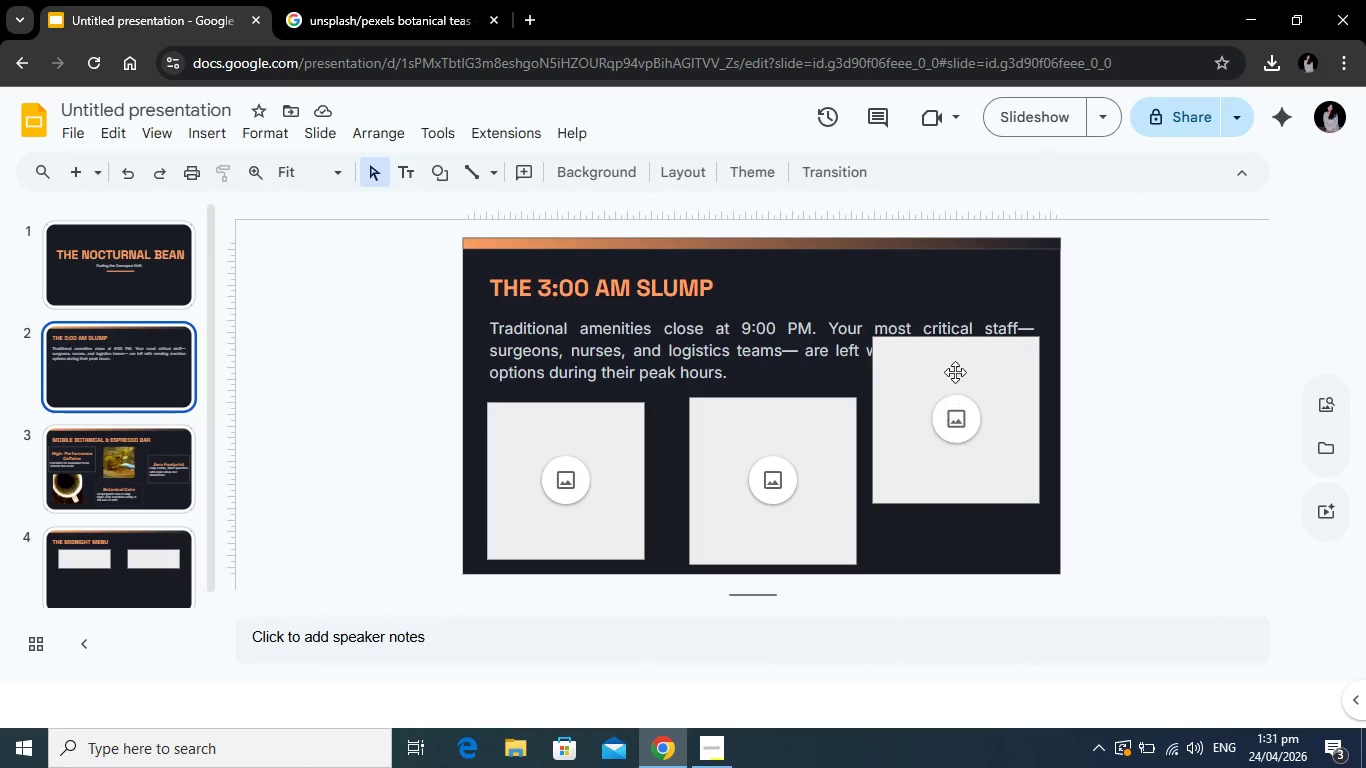 
left_click([956, 374])
 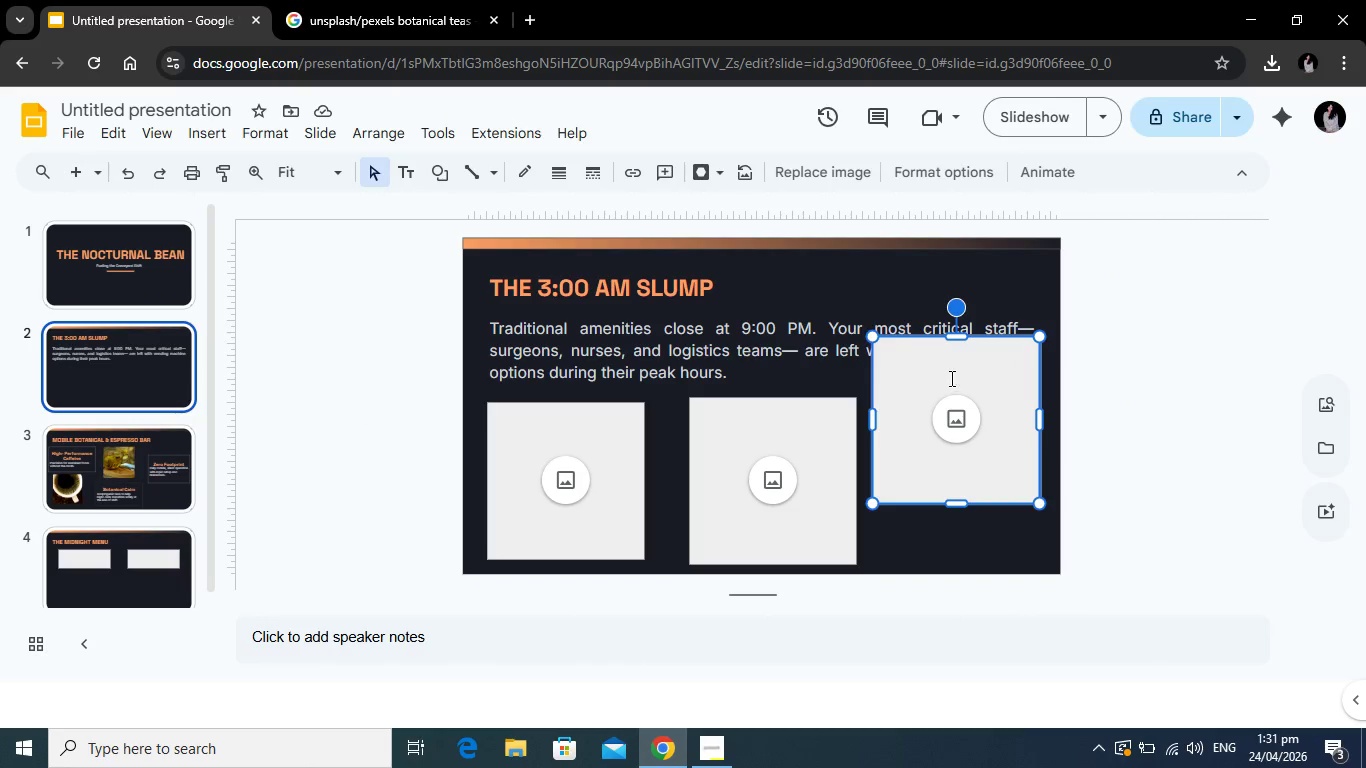 
key(Backspace)
 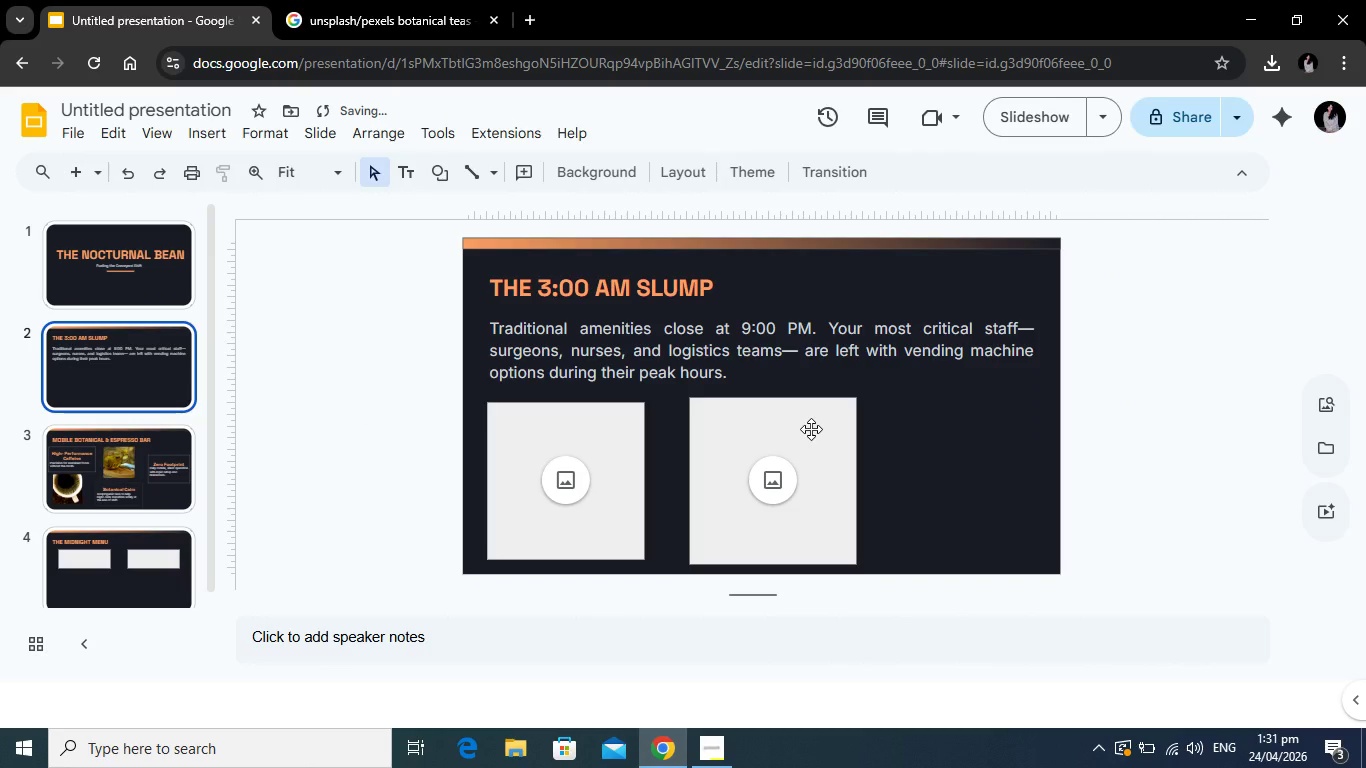 
left_click([811, 429])
 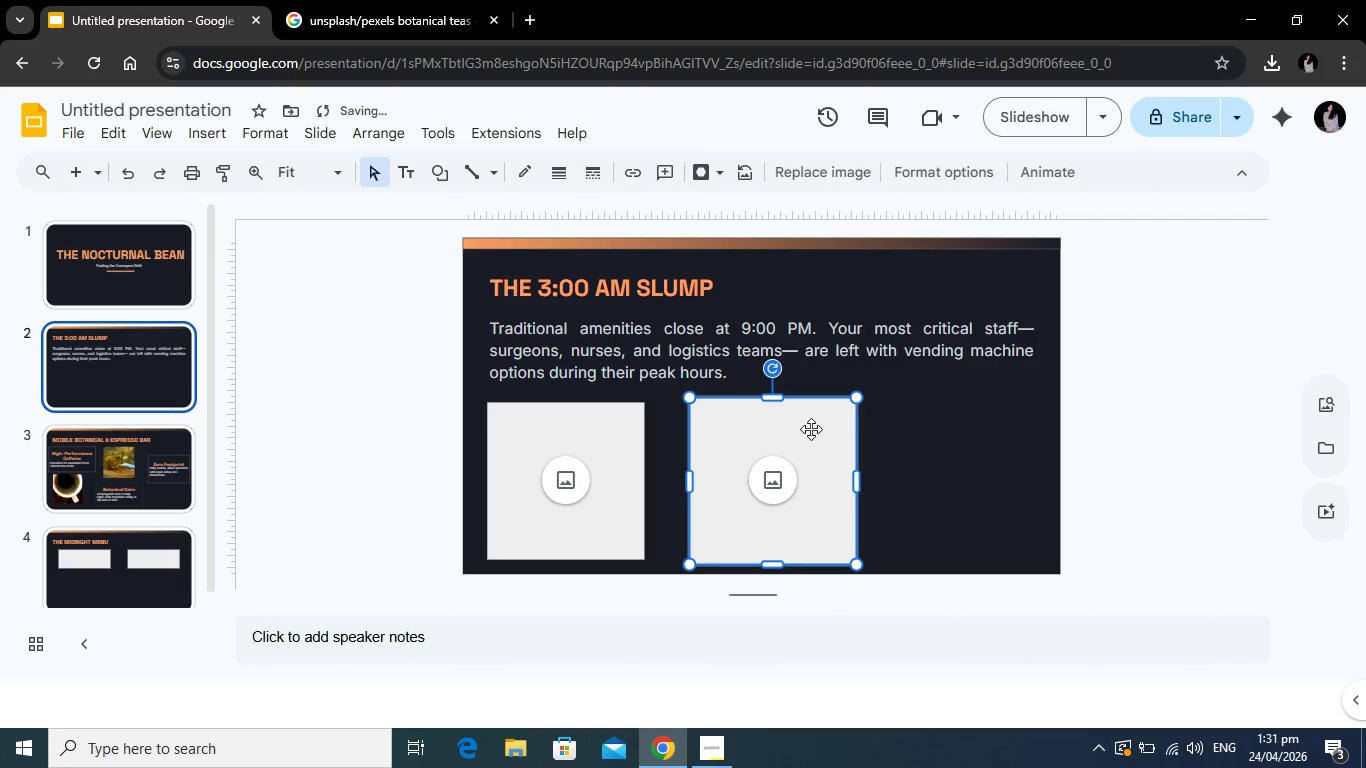 
key(Backspace)
 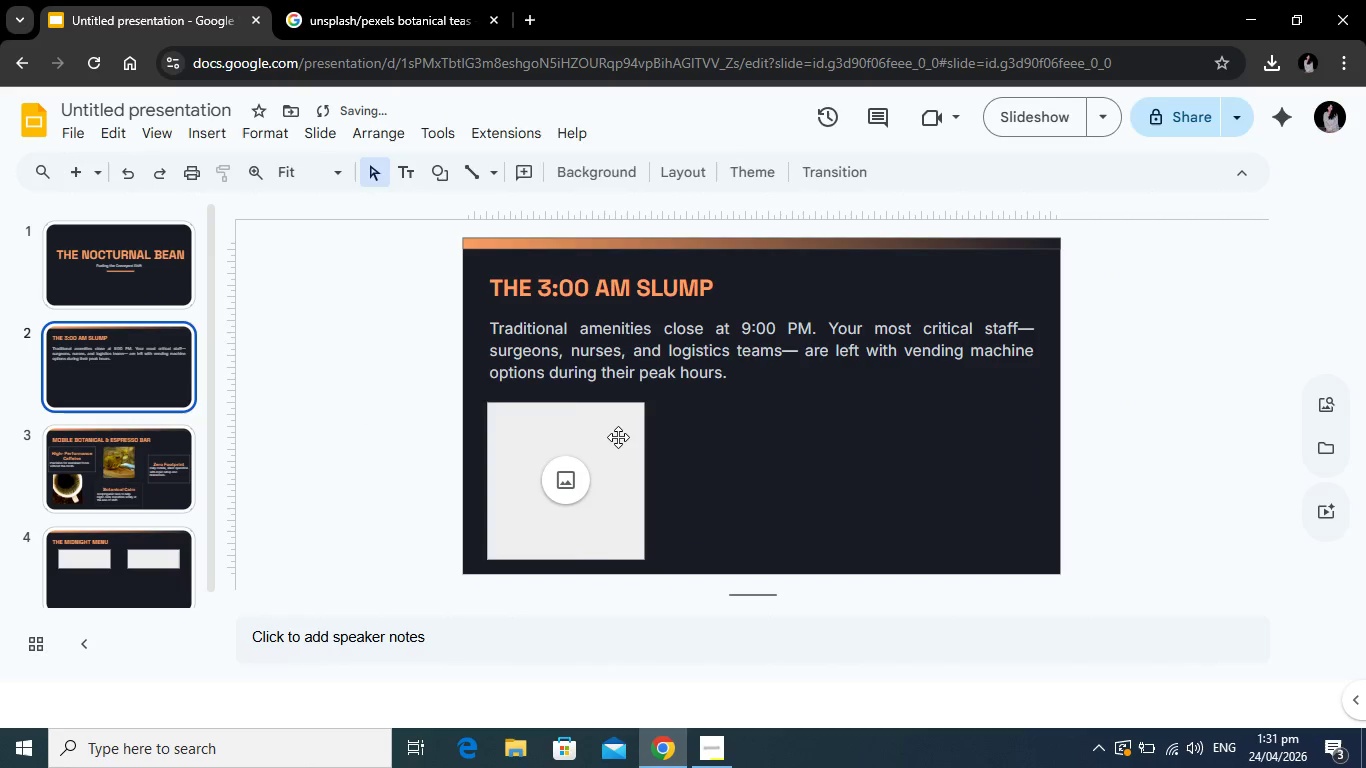 
left_click([618, 437])
 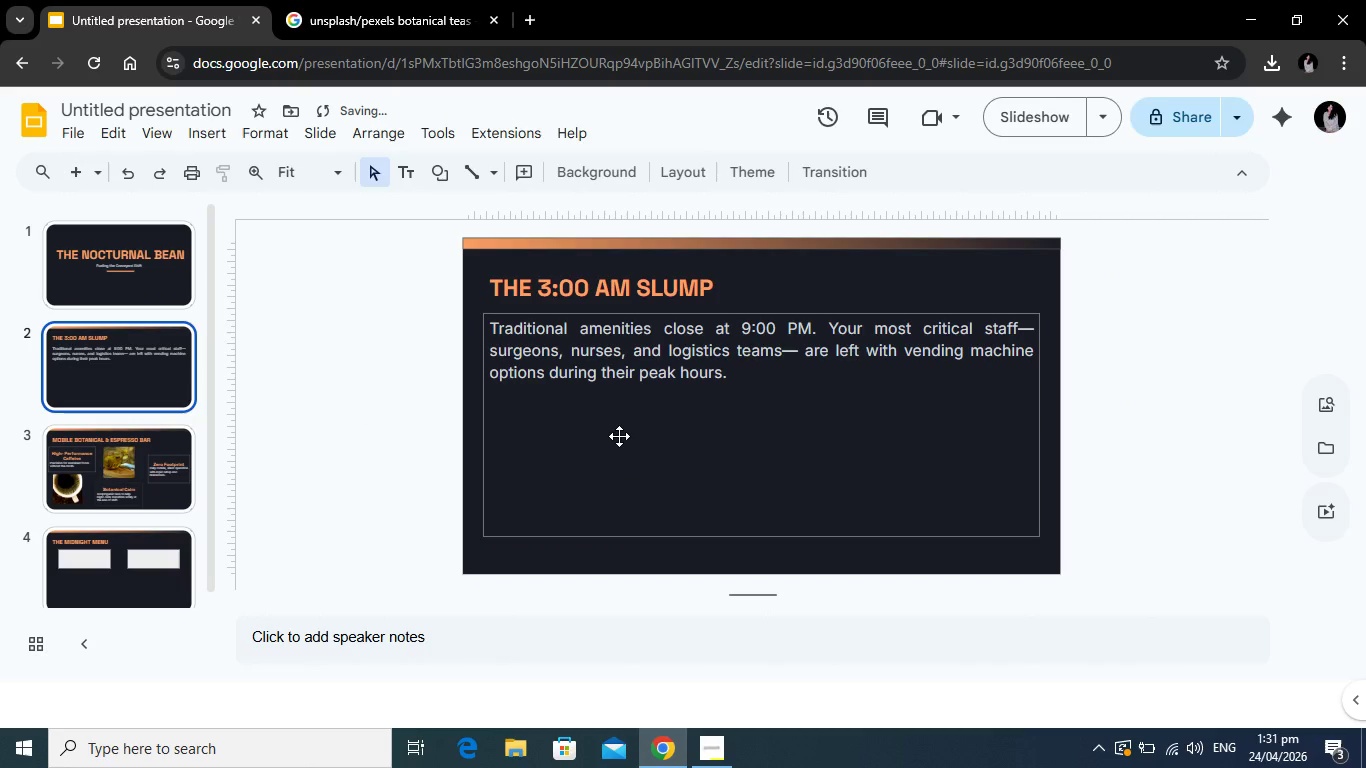 
key(Backspace)
 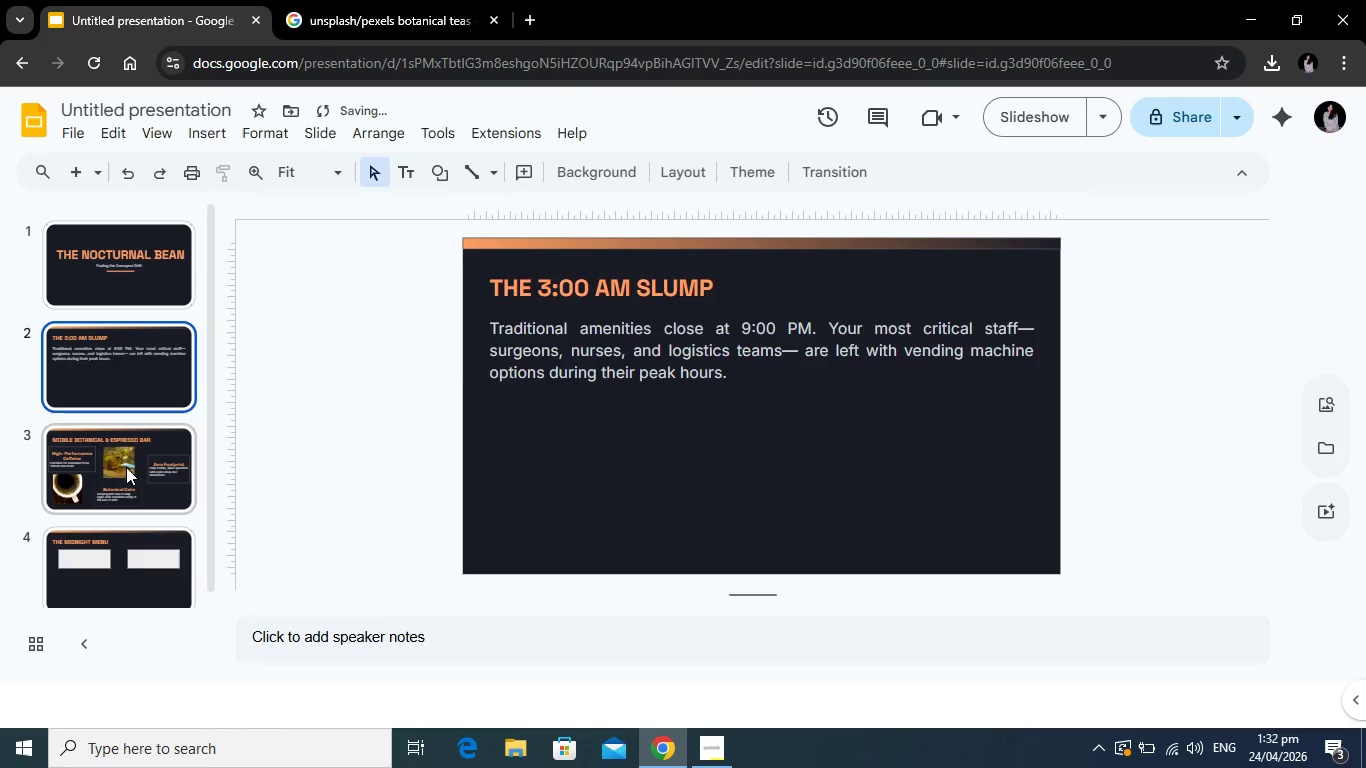 
left_click([126, 467])
 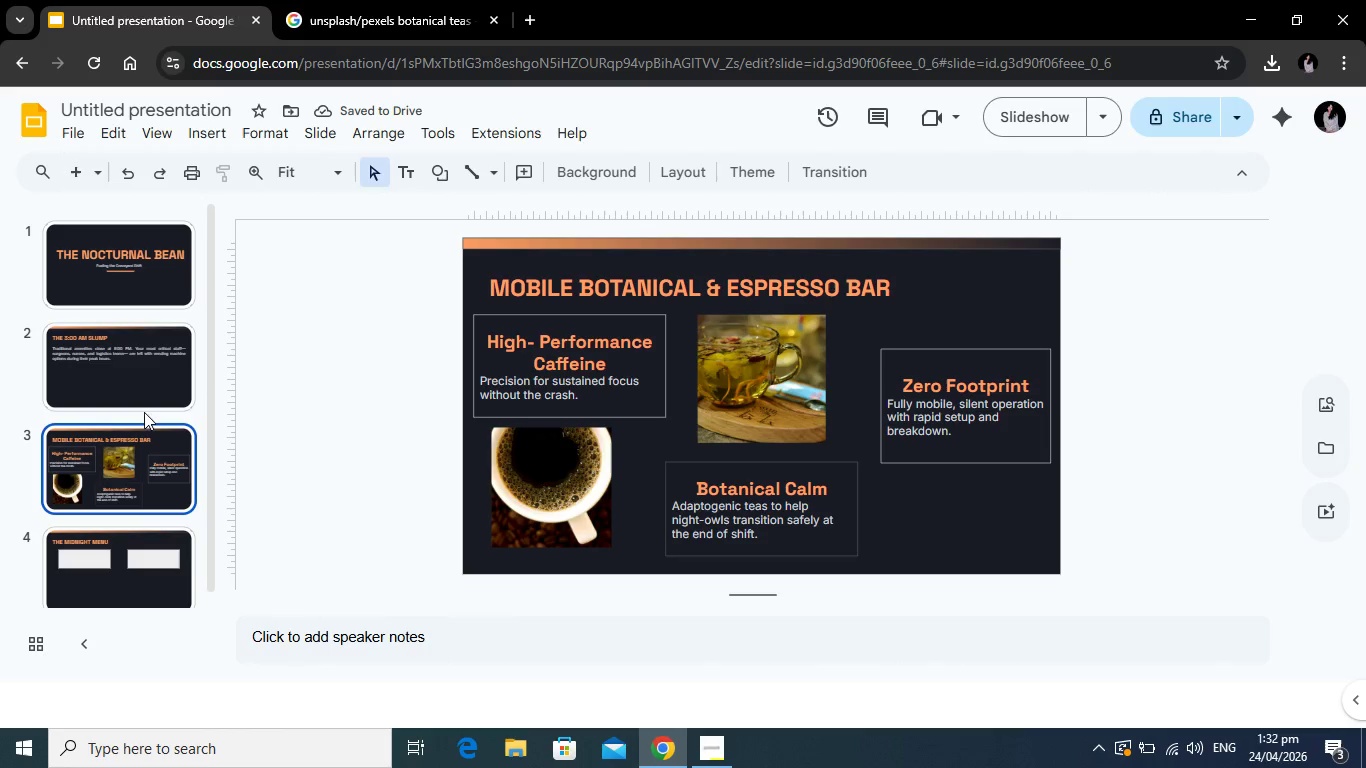 
left_click([149, 380])
 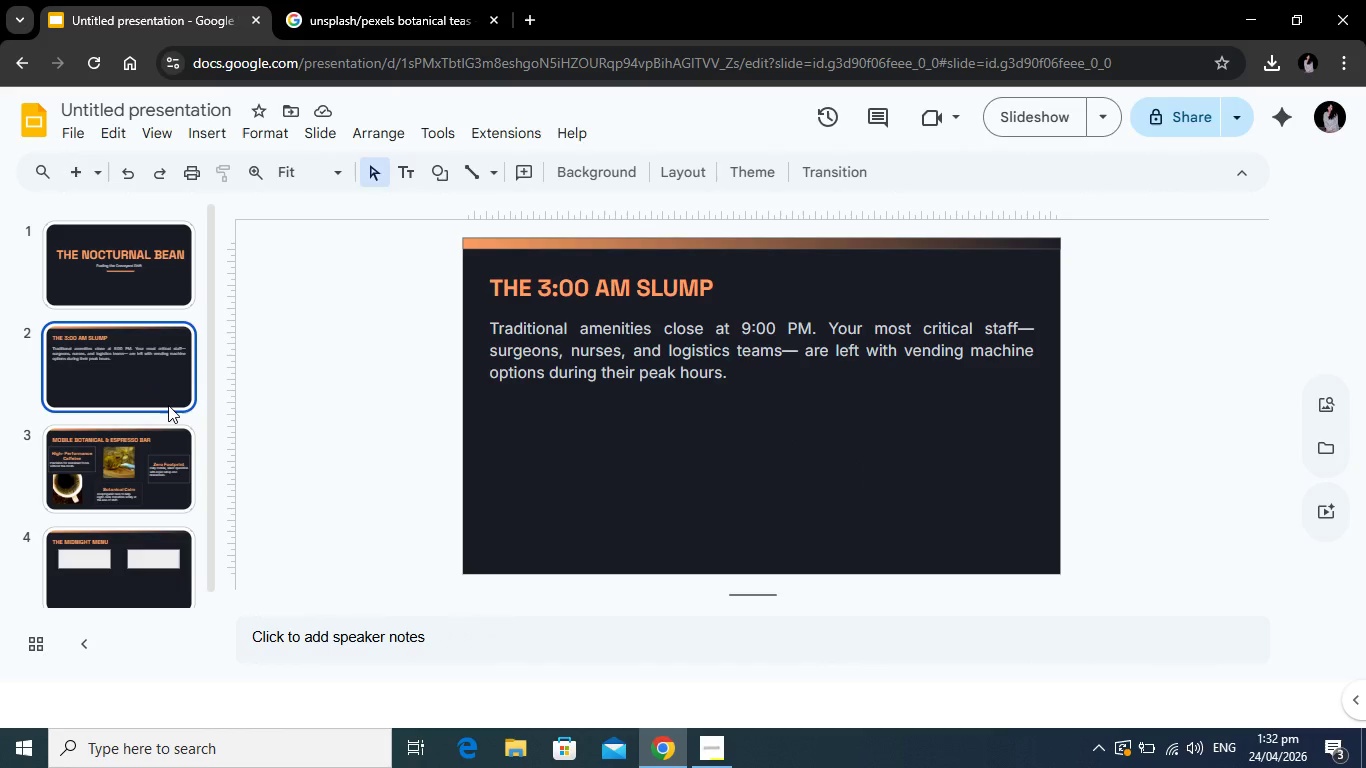 
scroll: coordinate [143, 469], scroll_direction: down, amount: 2.0
 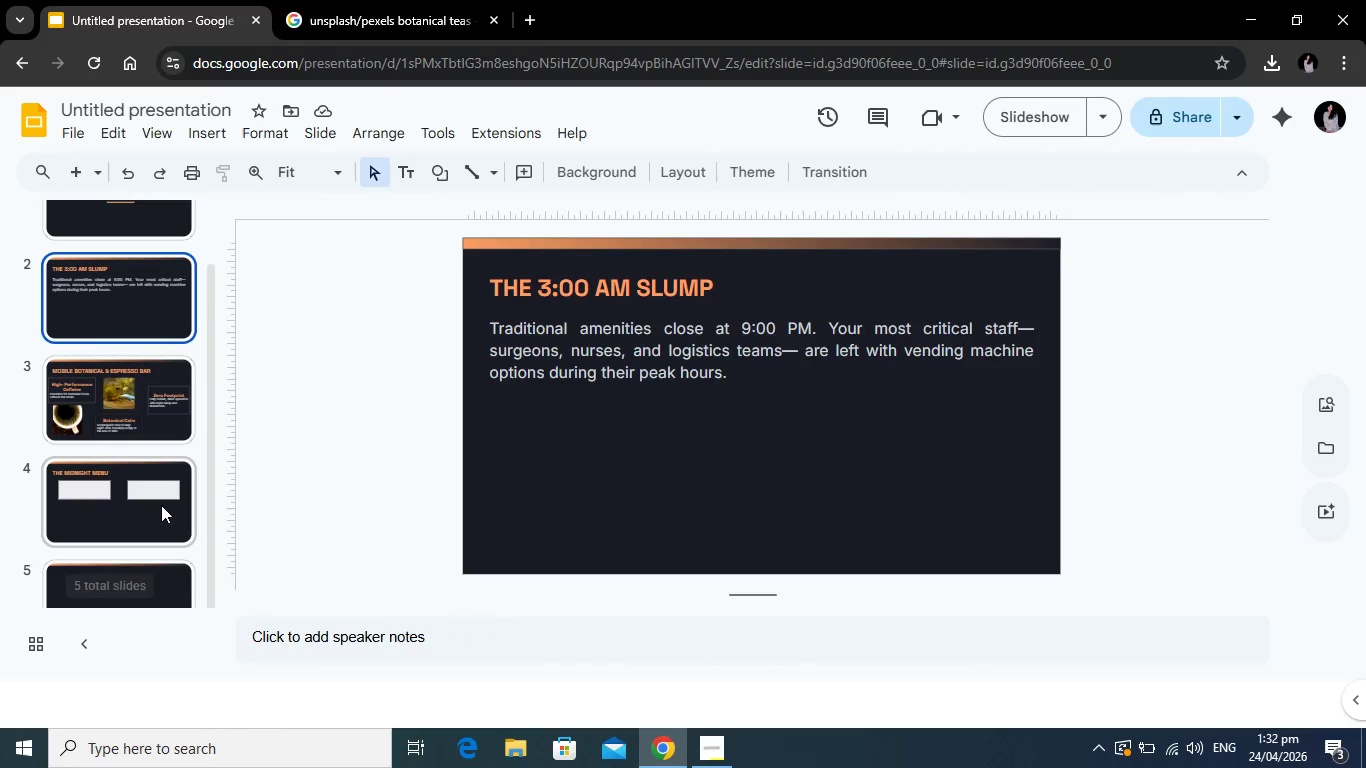 
left_click([161, 505])
 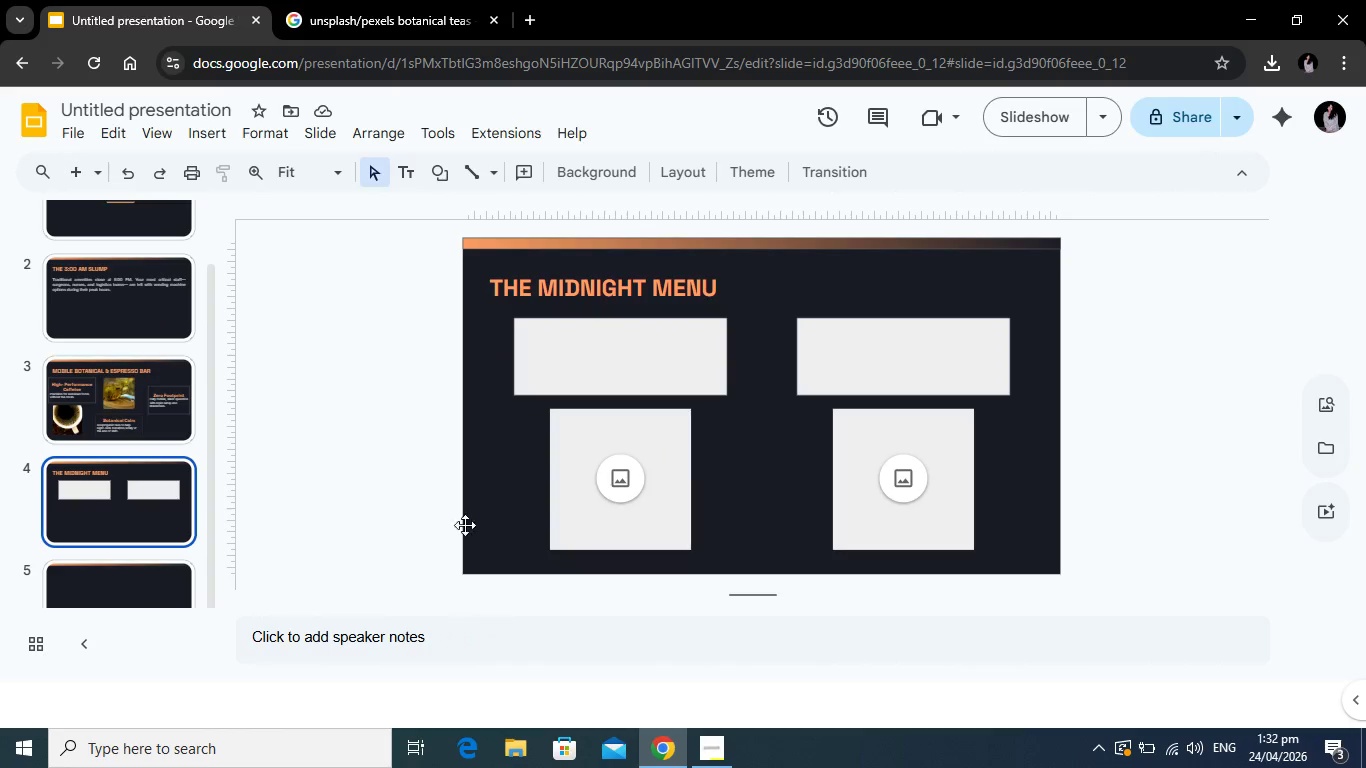 
scroll: coordinate [119, 506], scroll_direction: down, amount: 3.0
 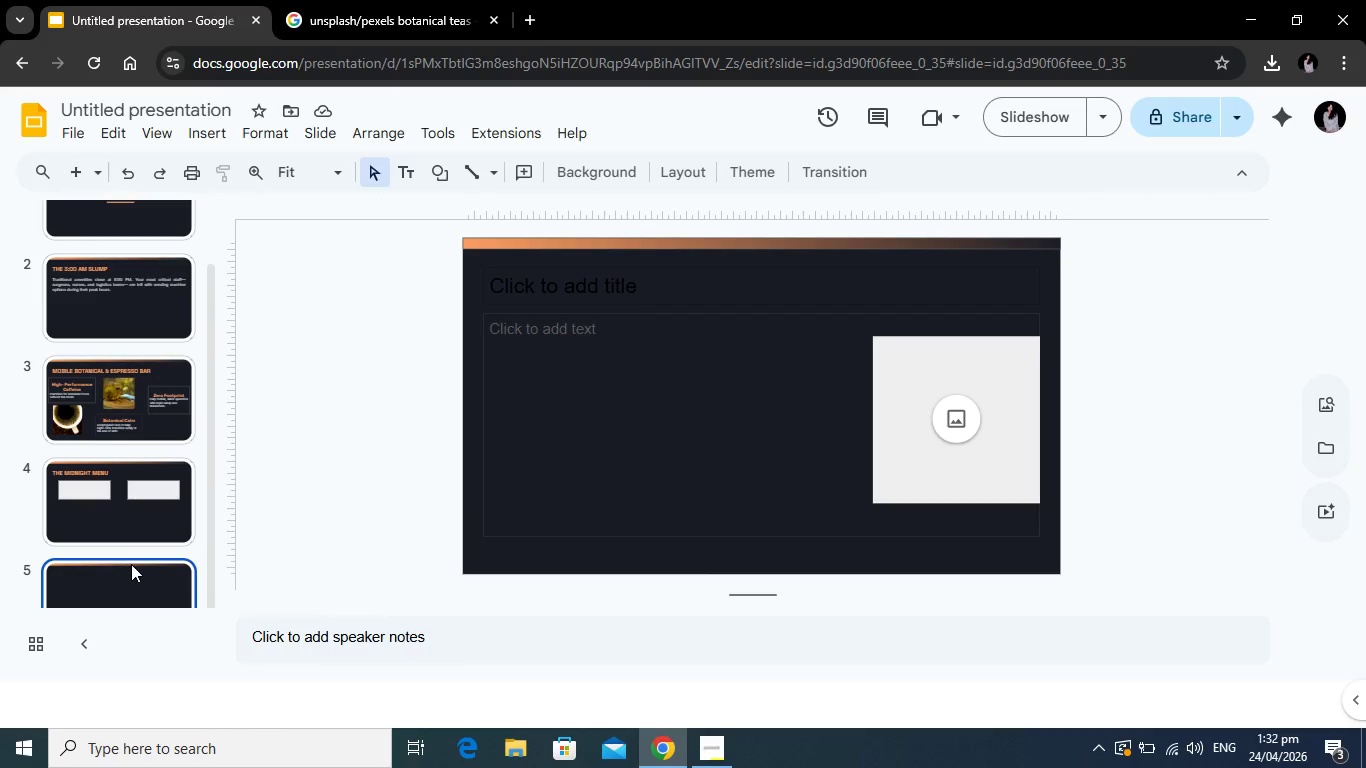 
scroll: coordinate [131, 562], scroll_direction: up, amount: 2.0
 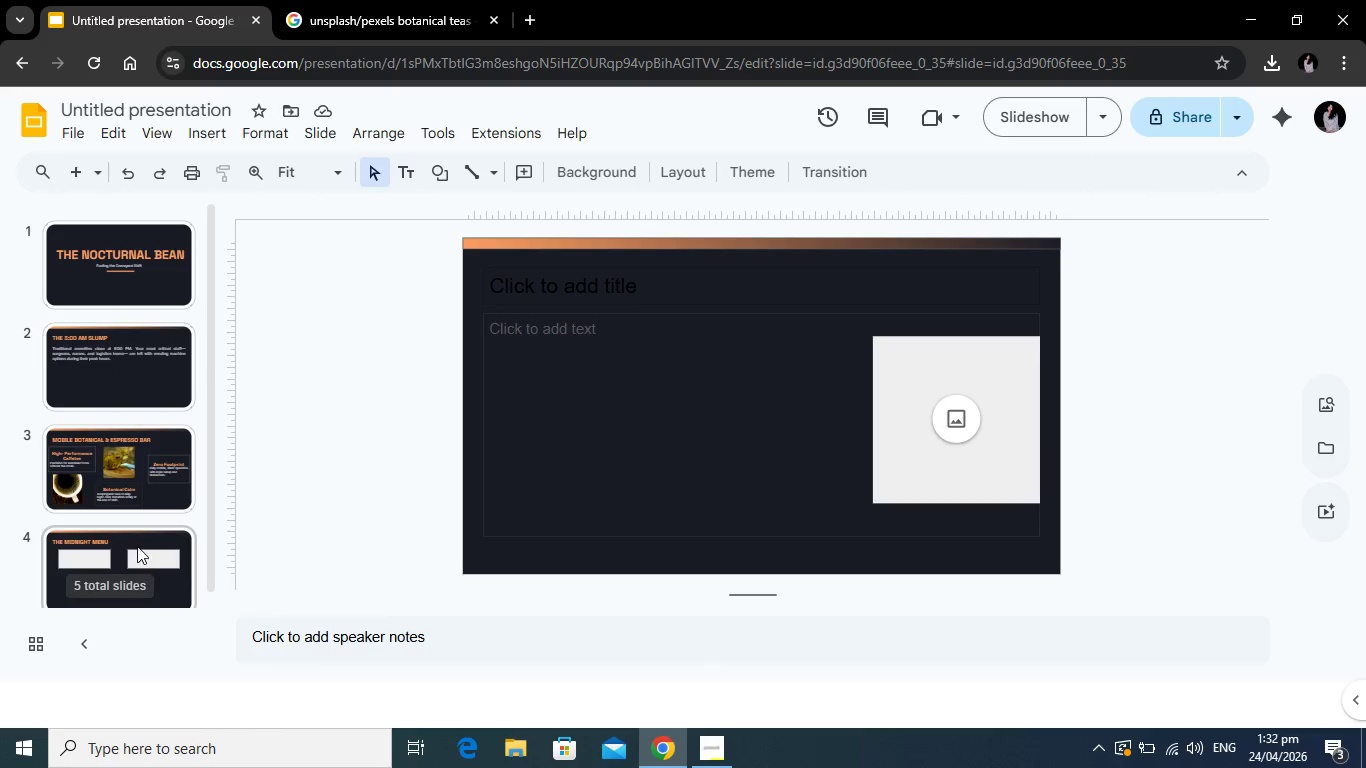 
left_click([137, 546])
 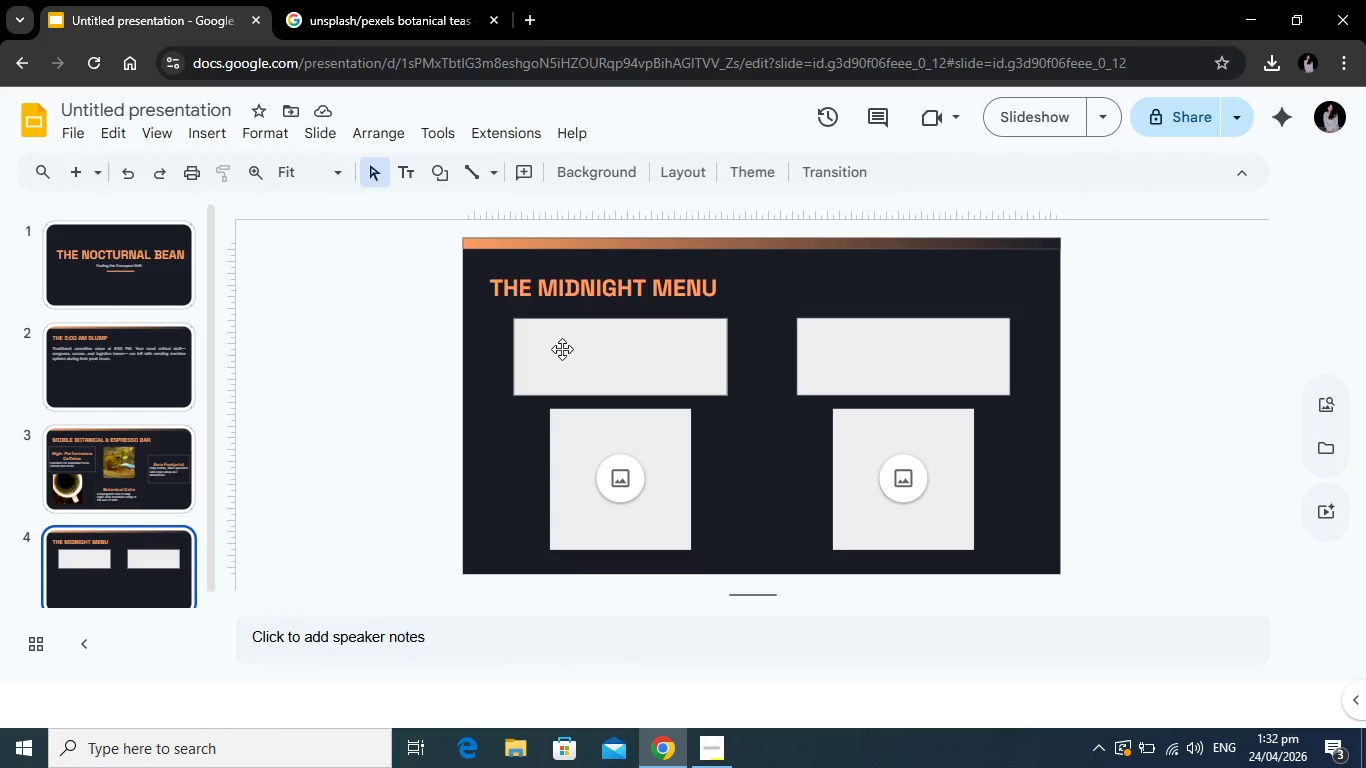 
left_click([563, 349])
 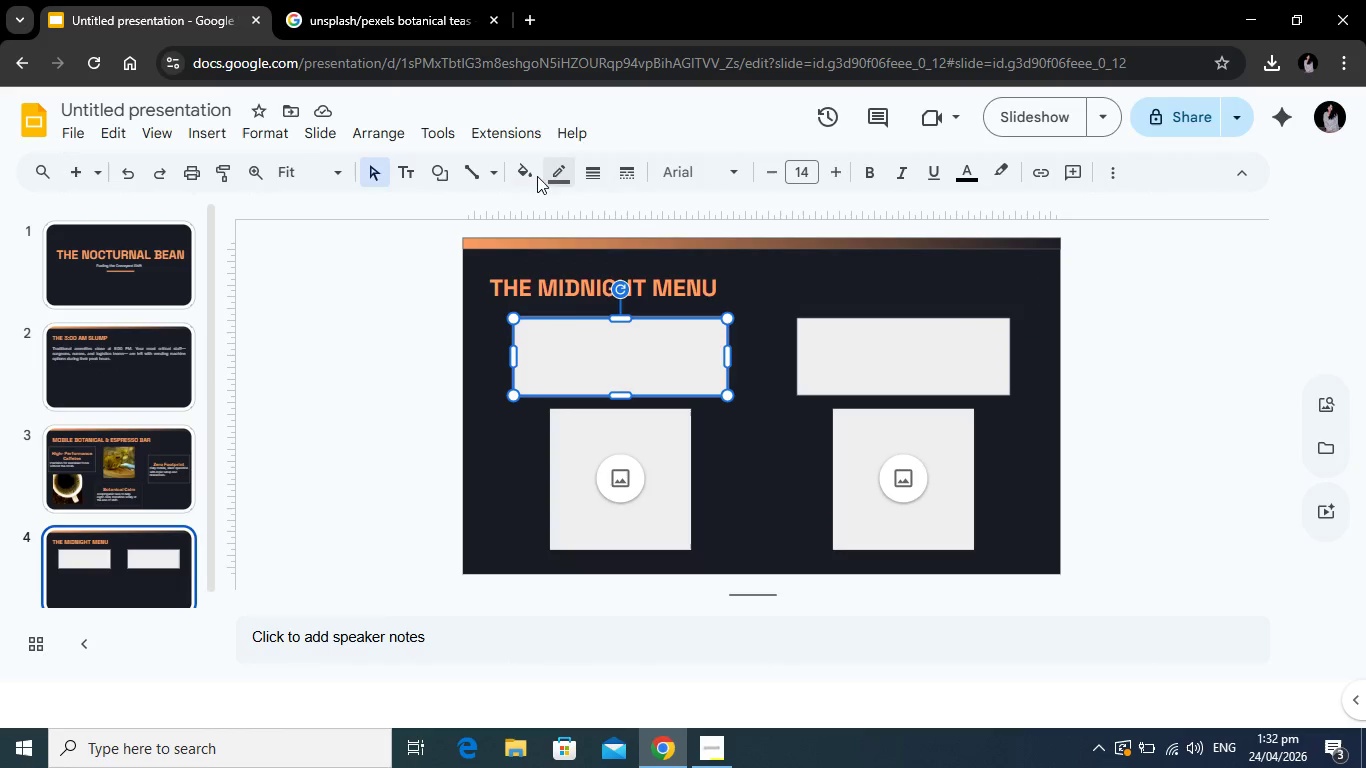 
left_click([529, 176])
 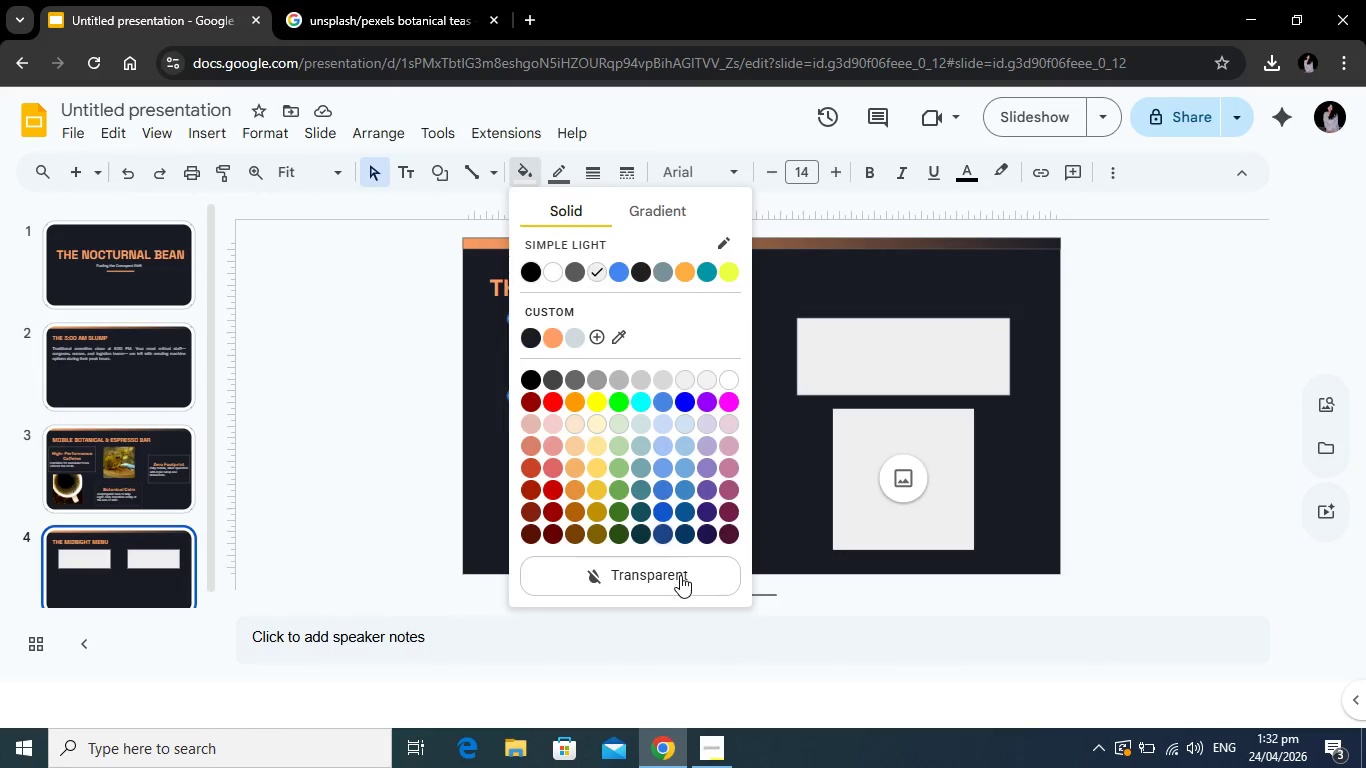 
left_click([680, 575])
 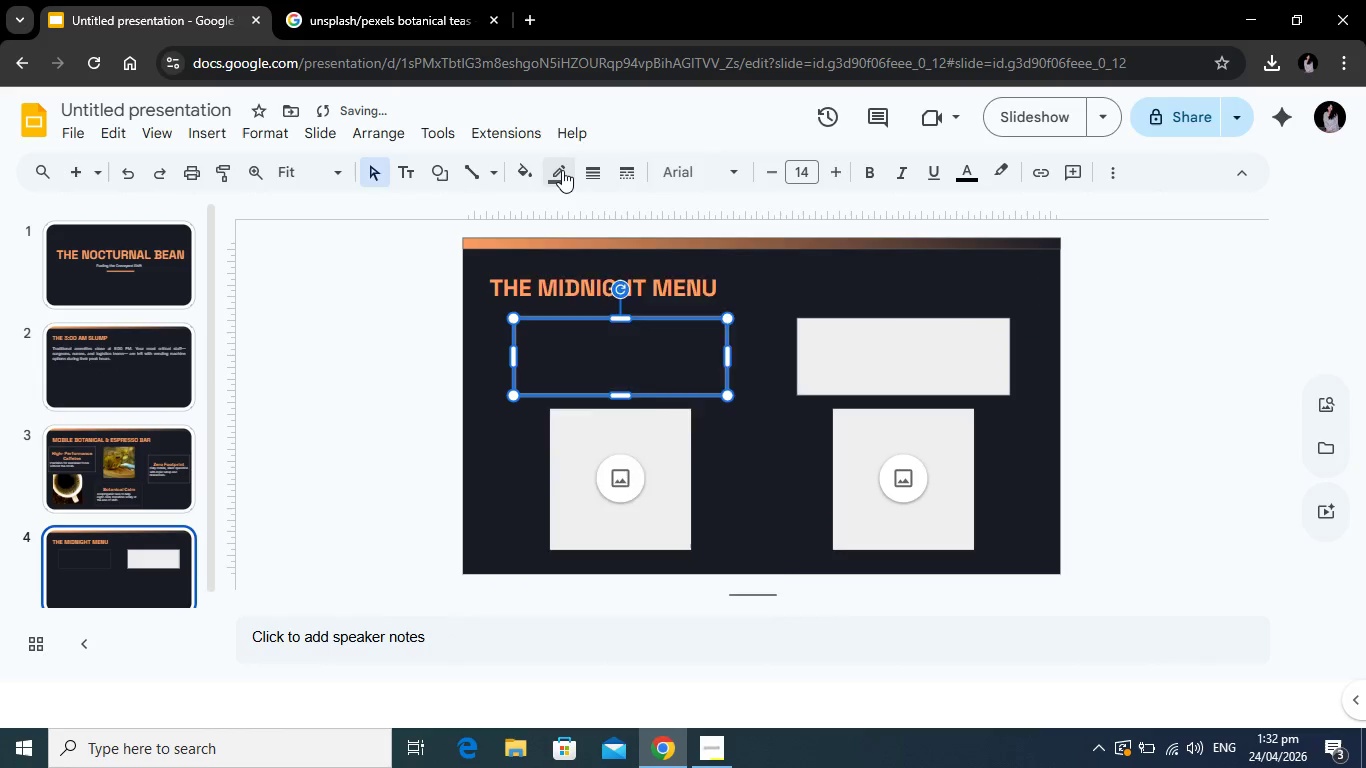 
left_click([562, 170])
 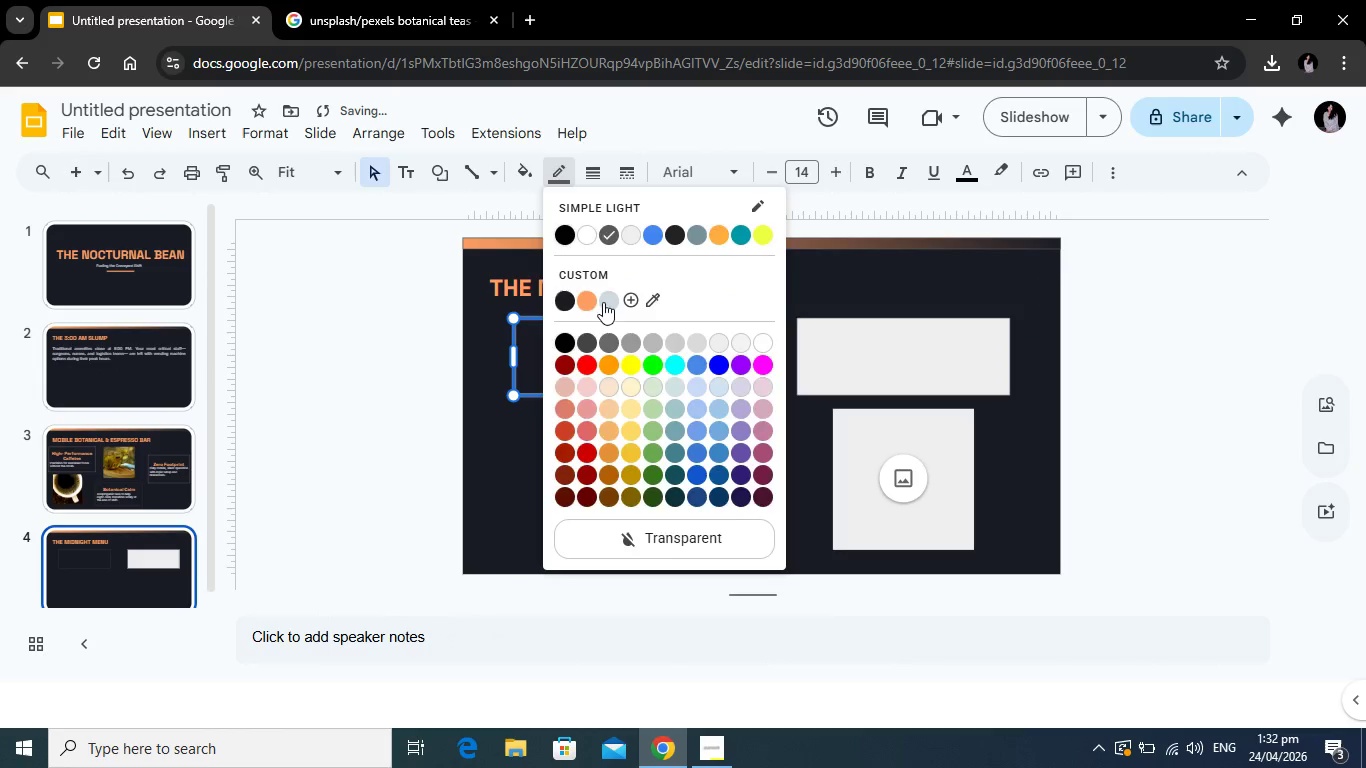 
left_click([603, 302])
 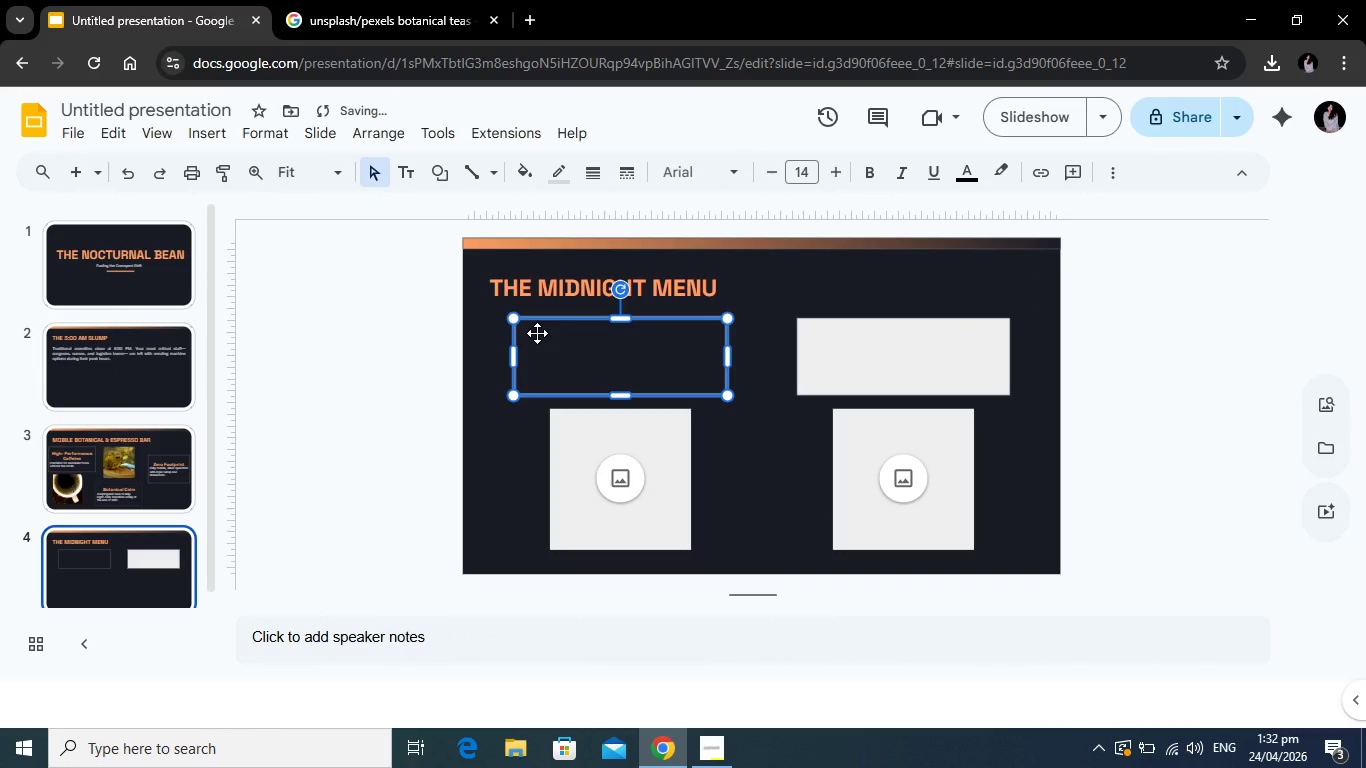 
left_click([537, 333])
 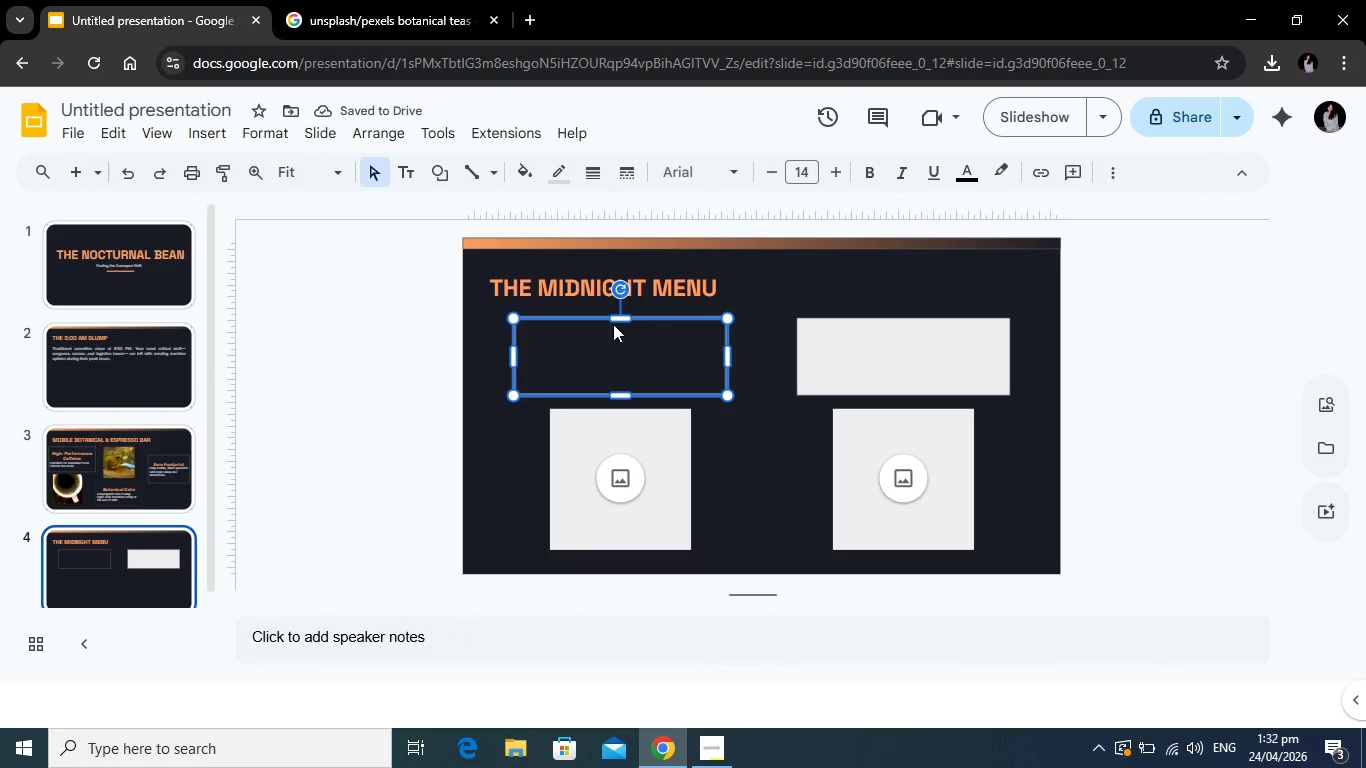 
type(sIG)
key(Backspace)
key(Backspace)
key(Backspace)
type(Signature: The Moon S)
key(Backspace)
key(Backspace)
type(-Shot)
 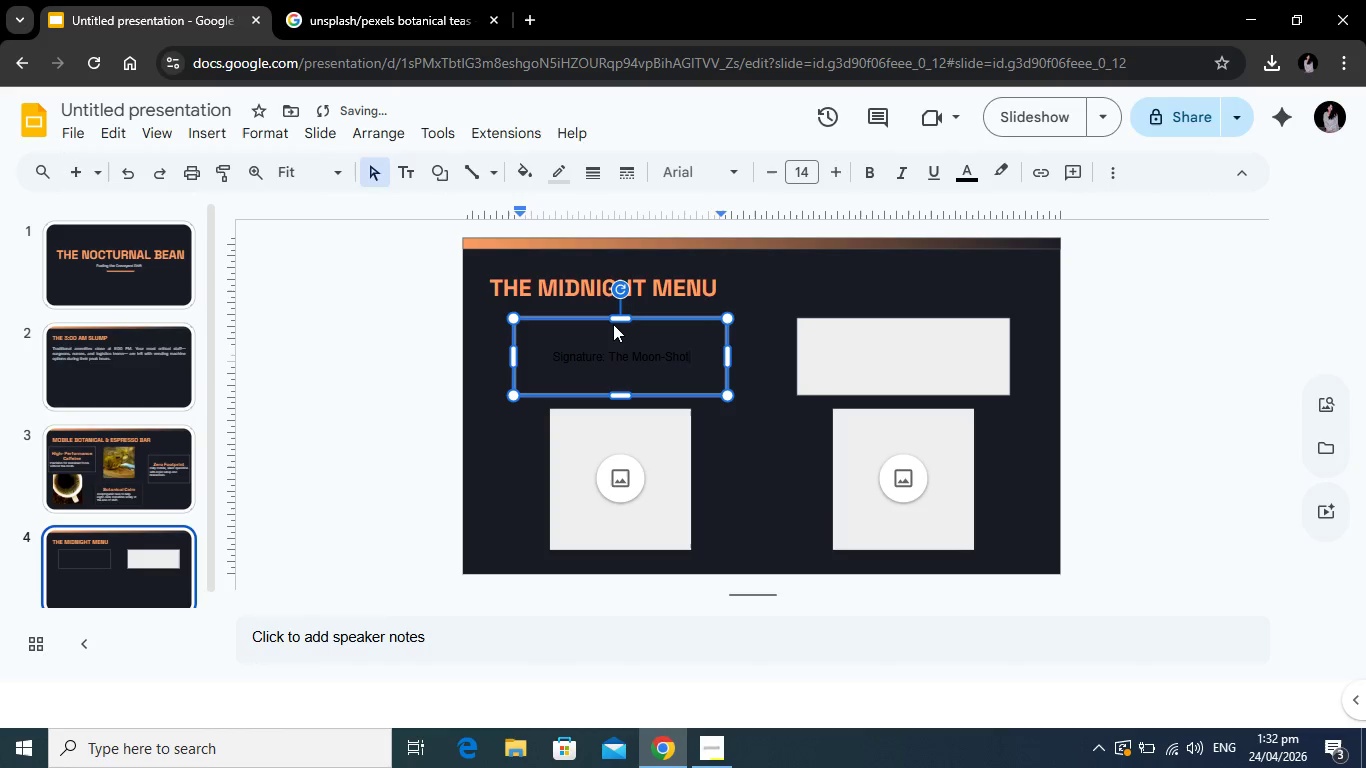 
key(Enter)
 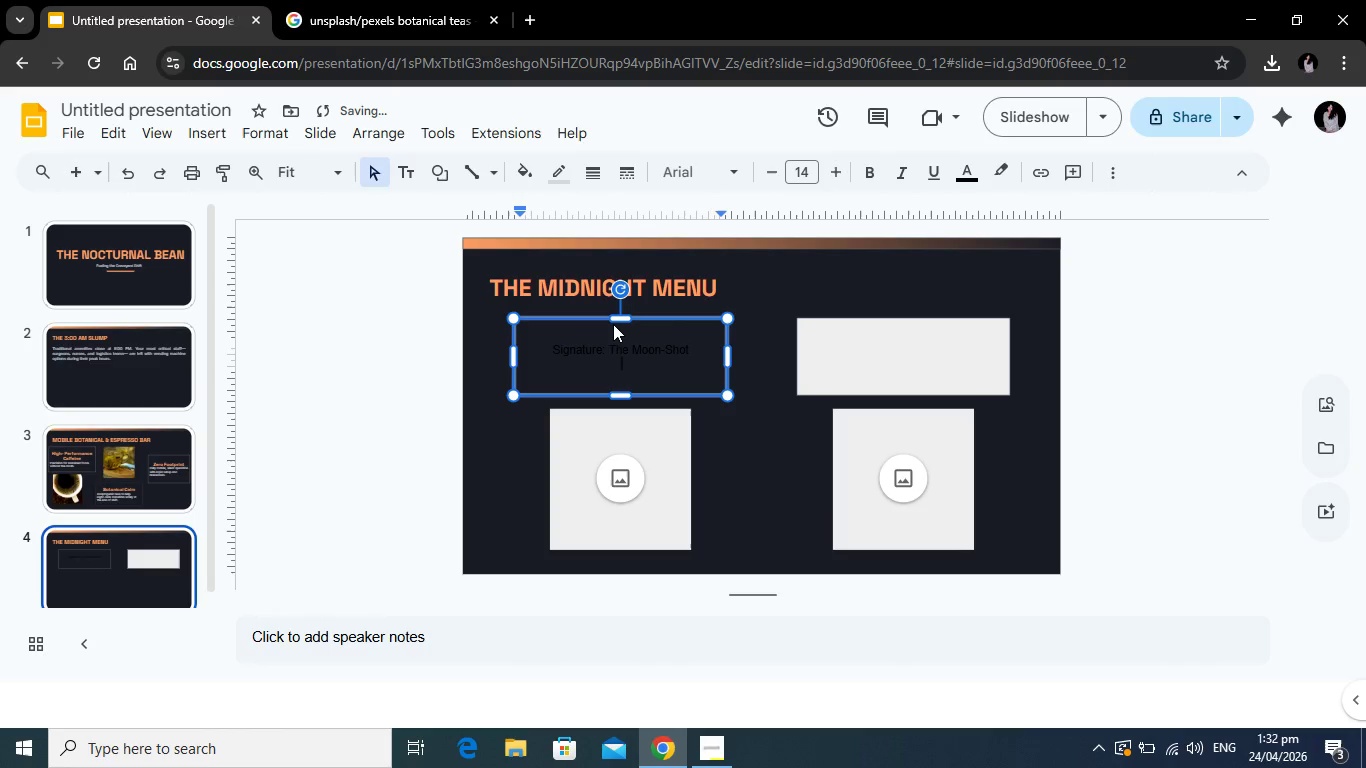 
key(Enter)
 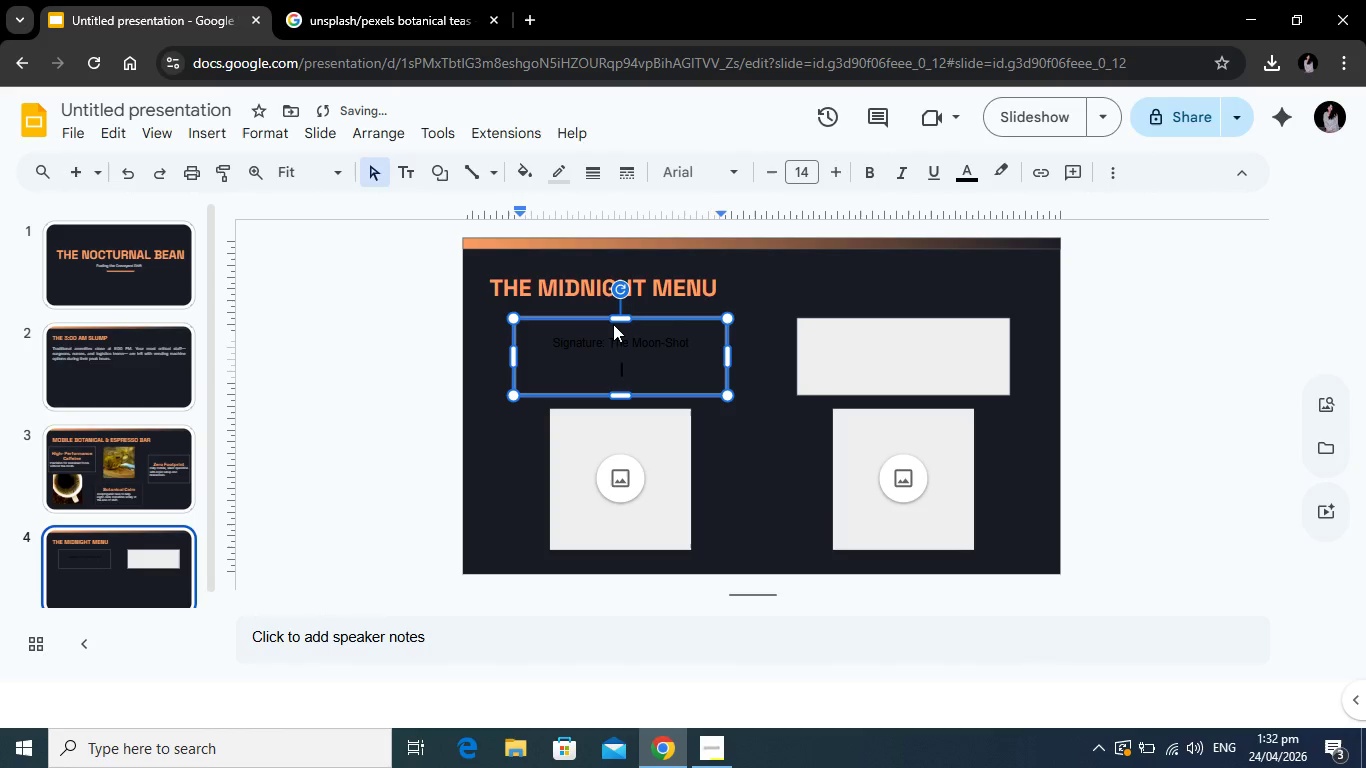 
type(Triple- s)
key(Backspace)
key(Backspace)
type(shot ristretto with a hint of Madagasg)
key(Backspace)
type(car vanilla and sea salt.)
 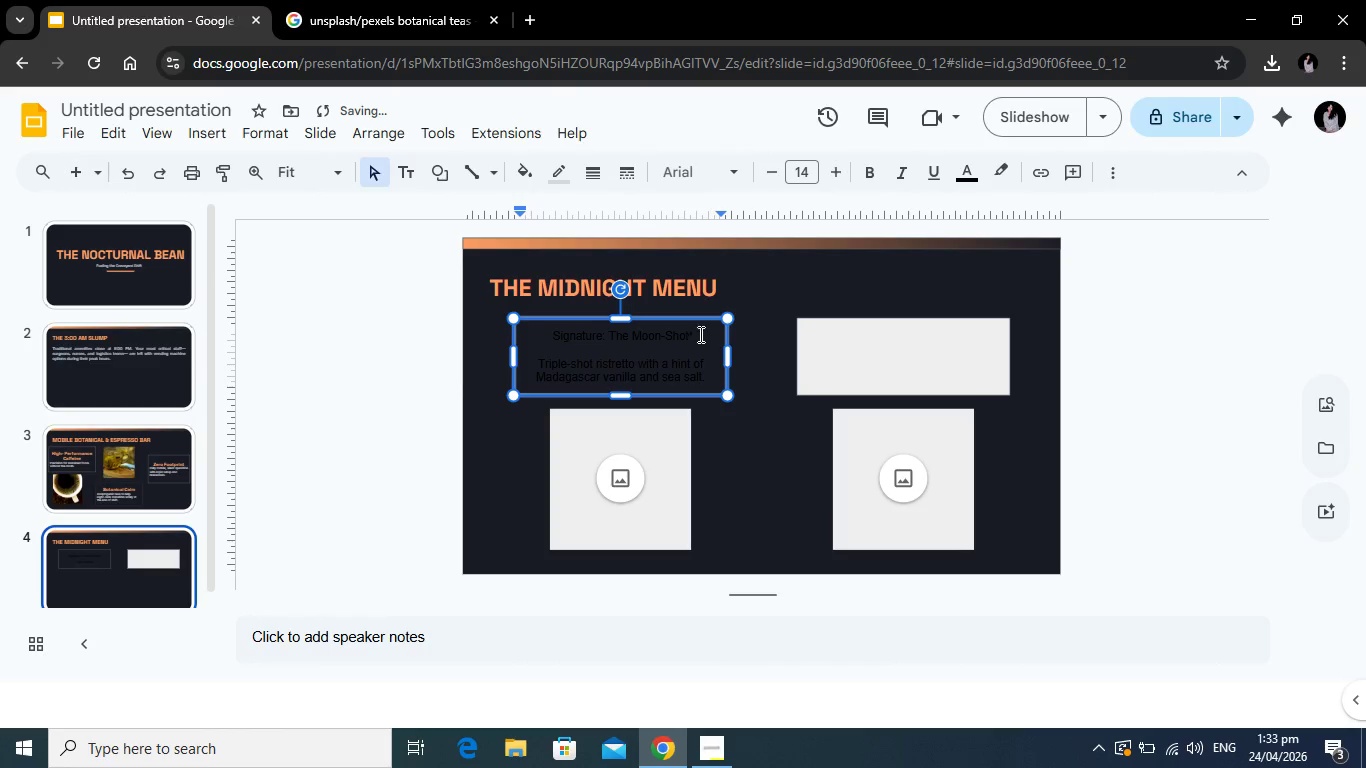 
left_click_drag(start_coordinate=[702, 337], to_coordinate=[548, 338])
 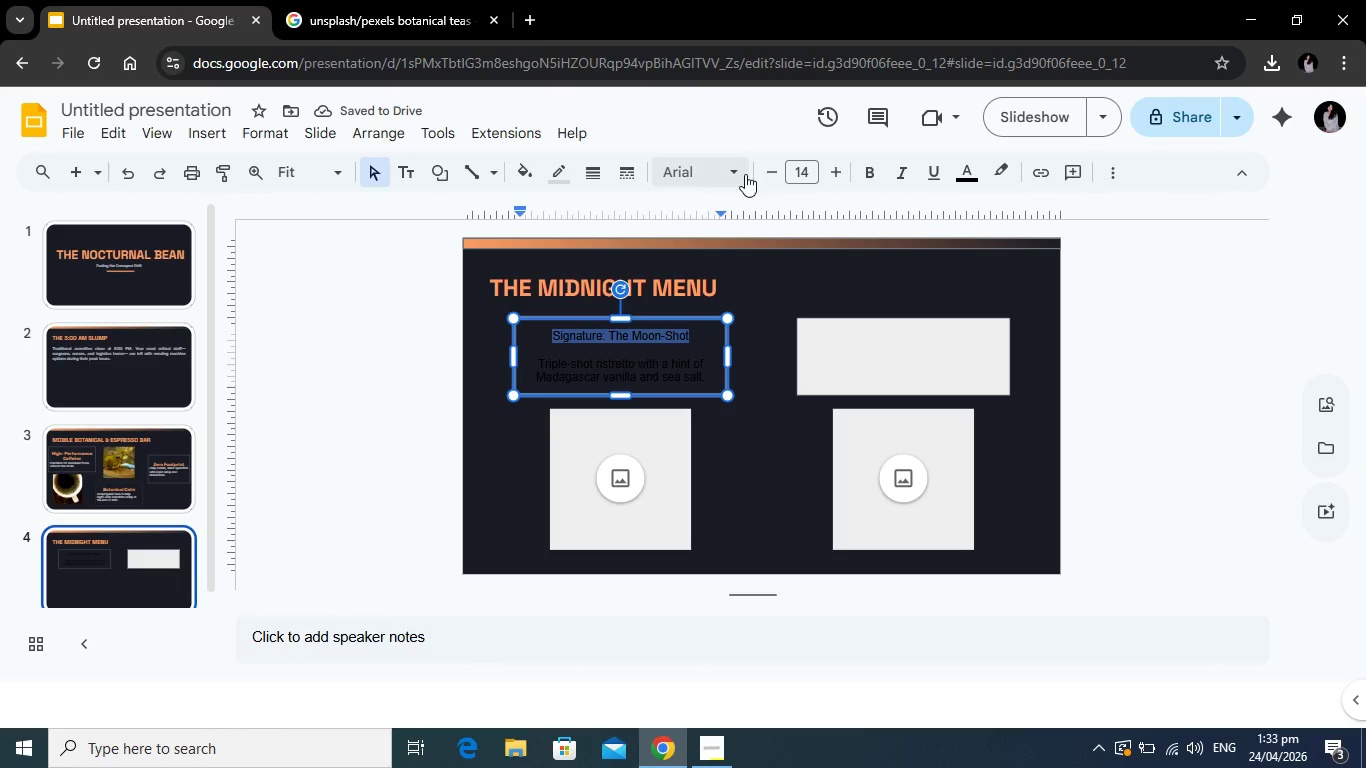 
left_click([745, 174])
 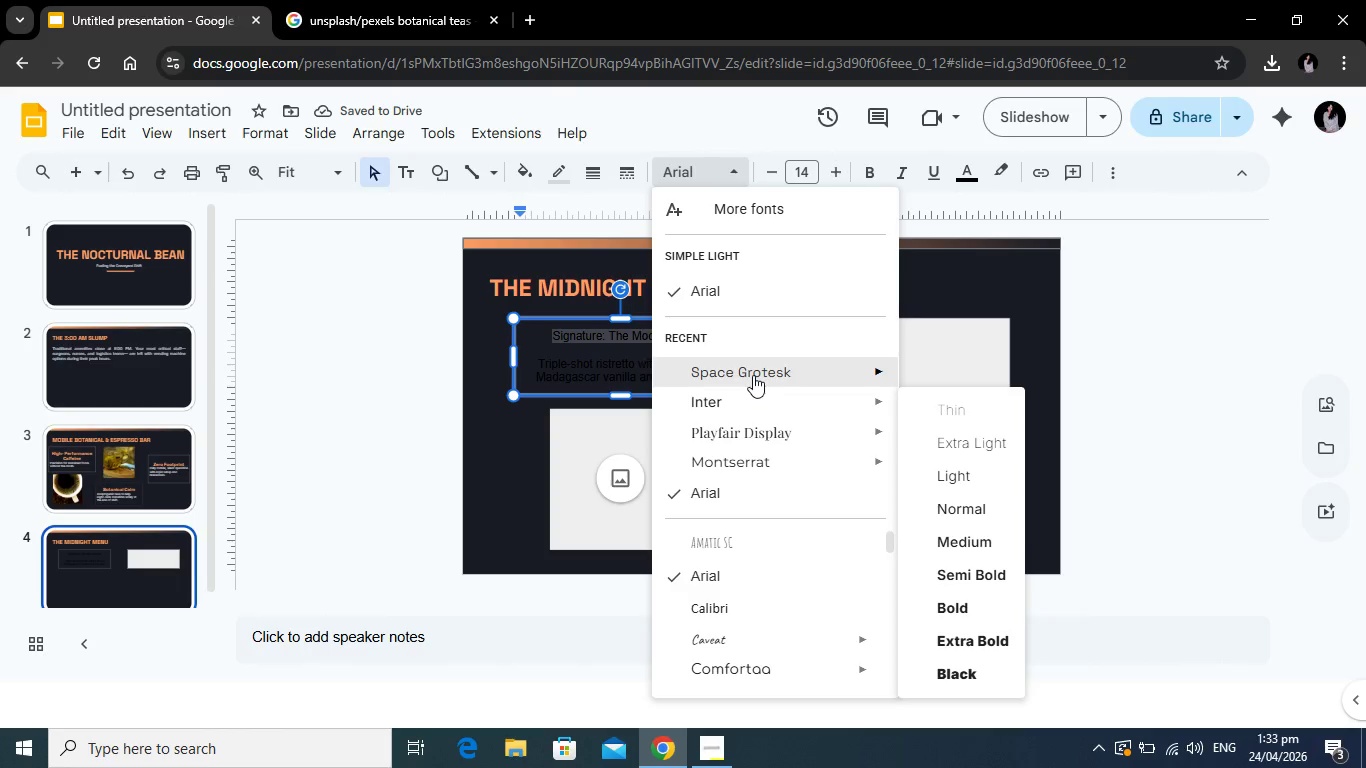 
left_click([753, 375])
 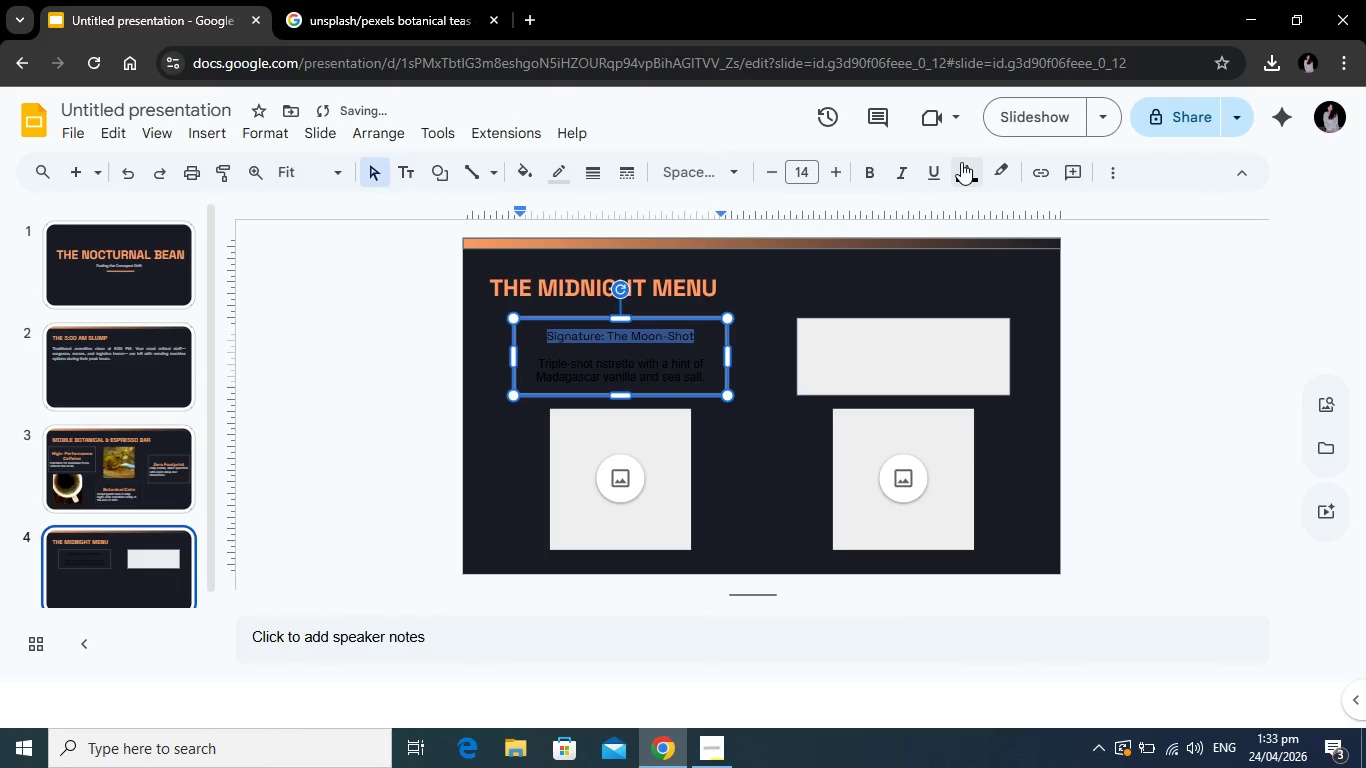 
left_click([961, 162])
 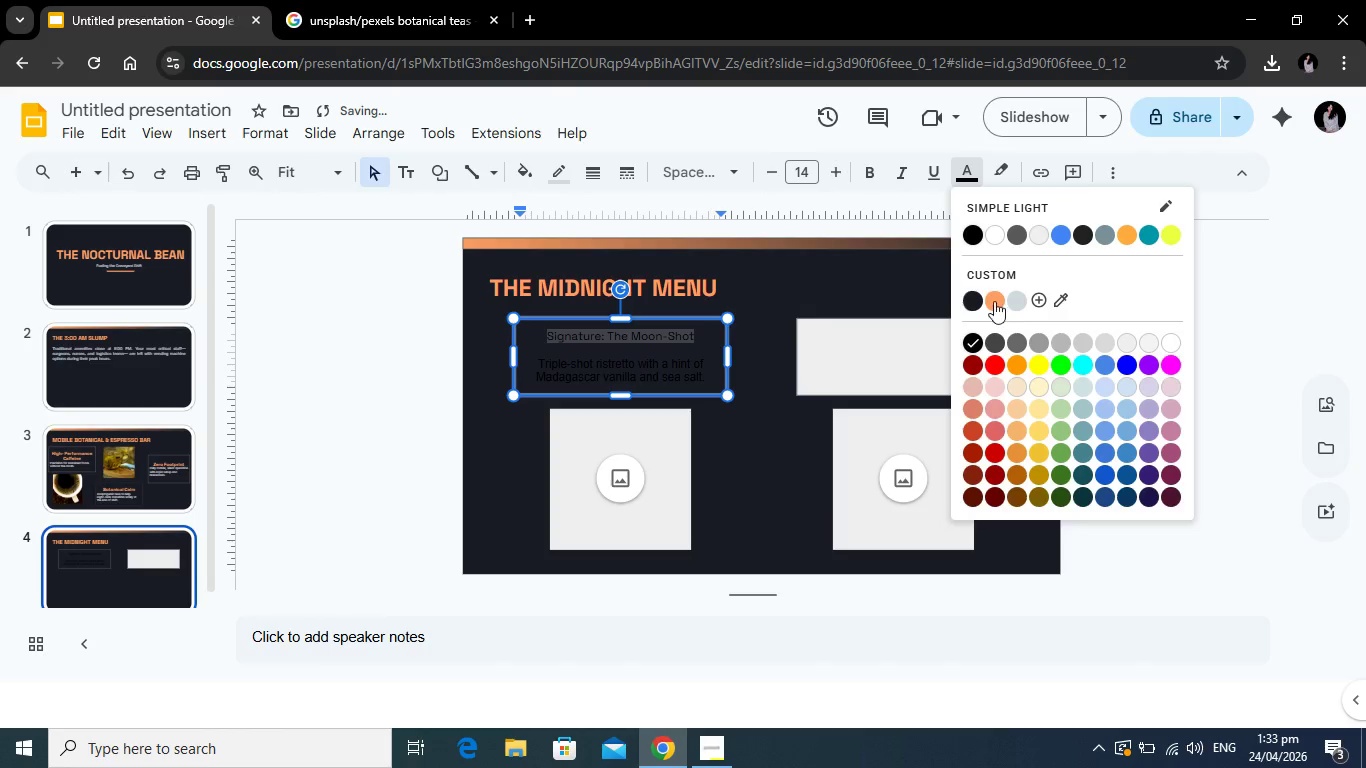 
left_click([994, 301])
 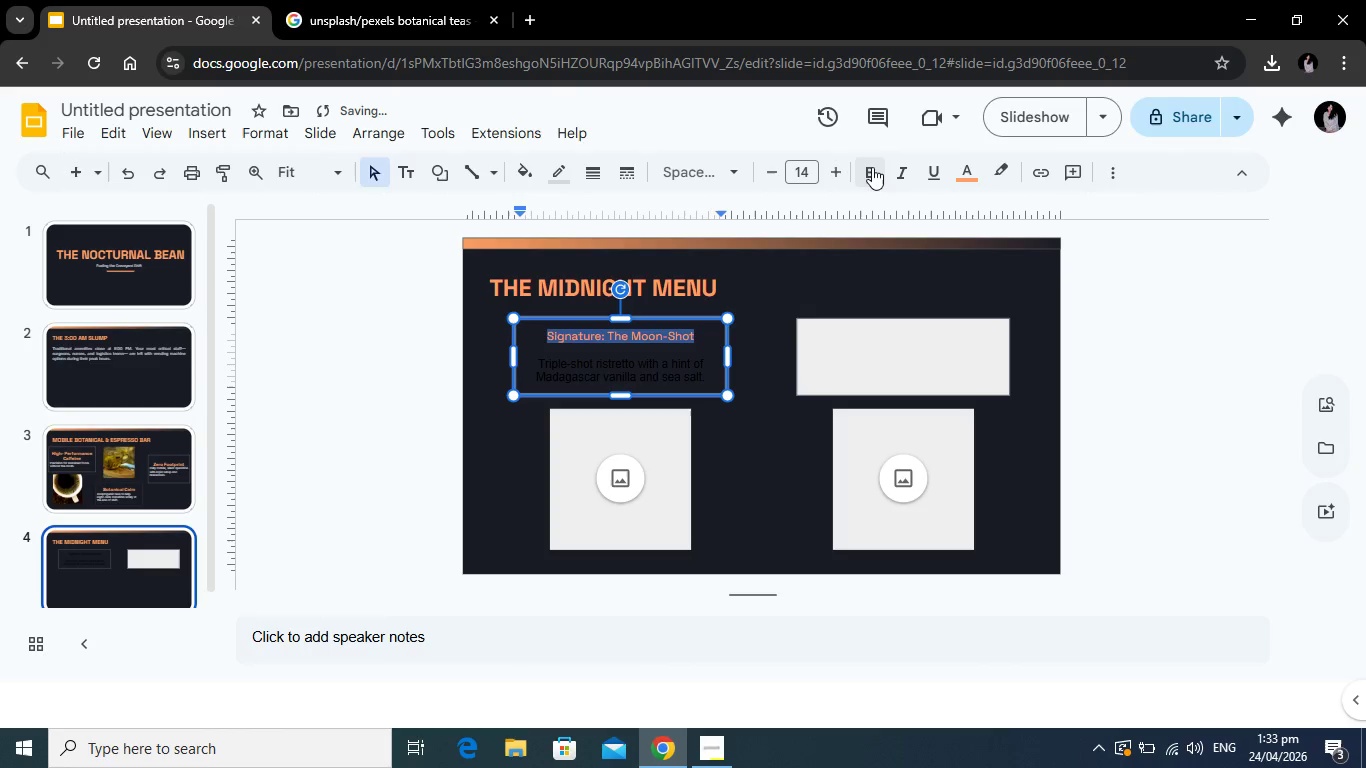 
left_click([872, 167])
 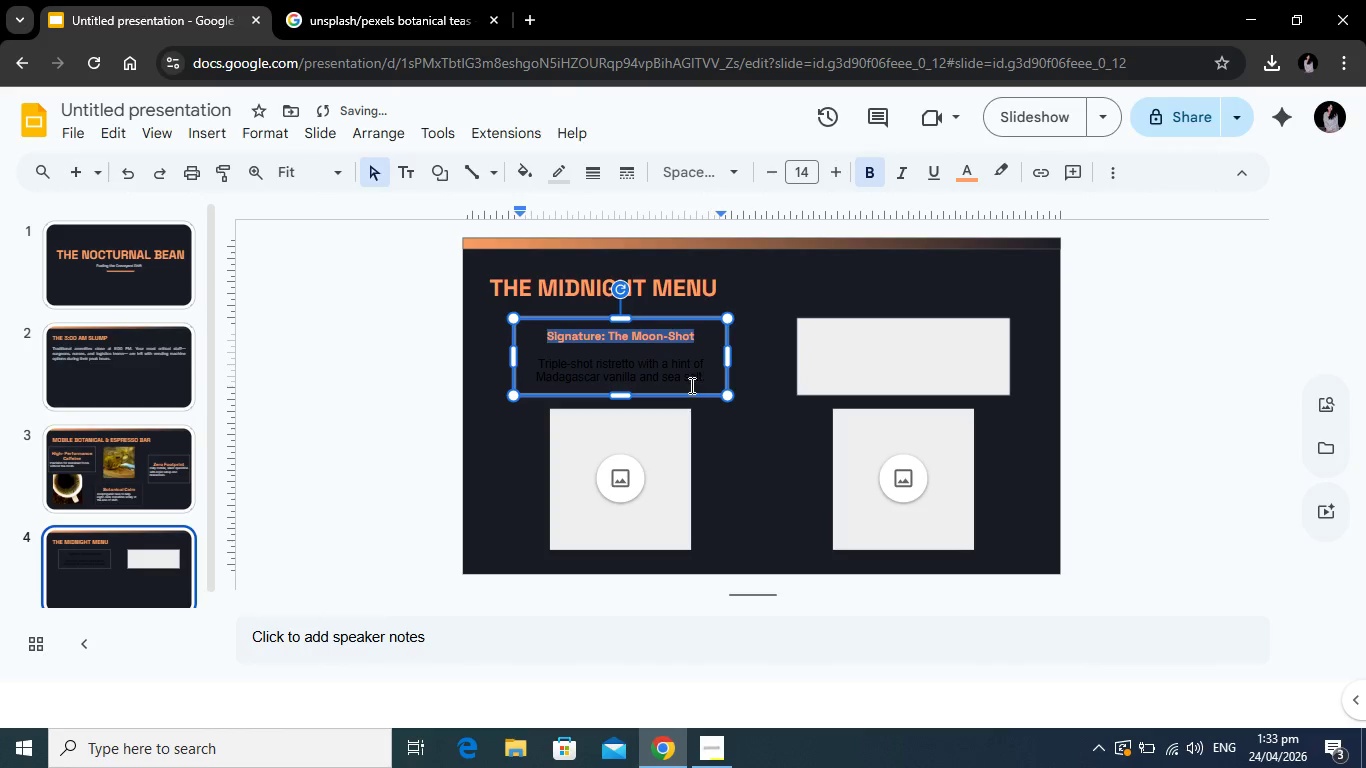 
left_click([690, 385])
 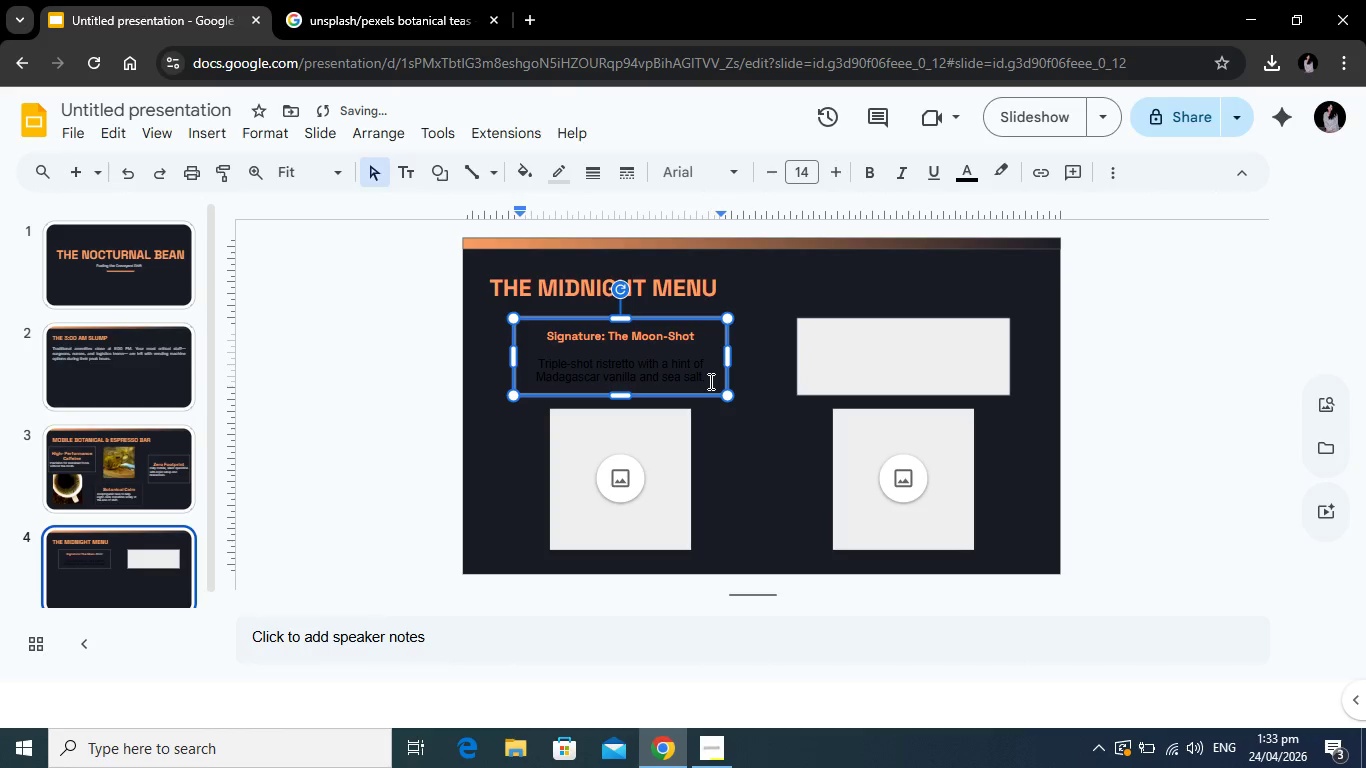 
left_click_drag(start_coordinate=[709, 381], to_coordinate=[531, 360])
 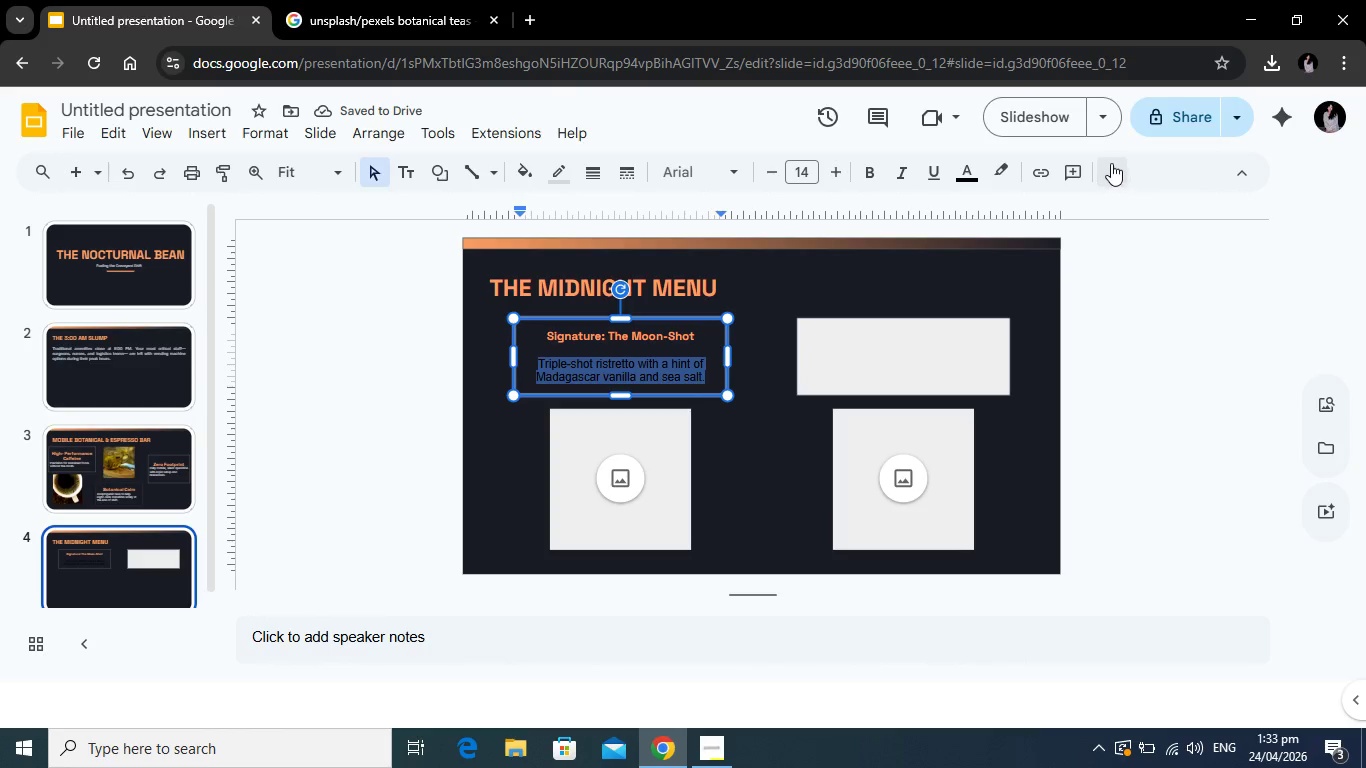 
left_click([1111, 163])
 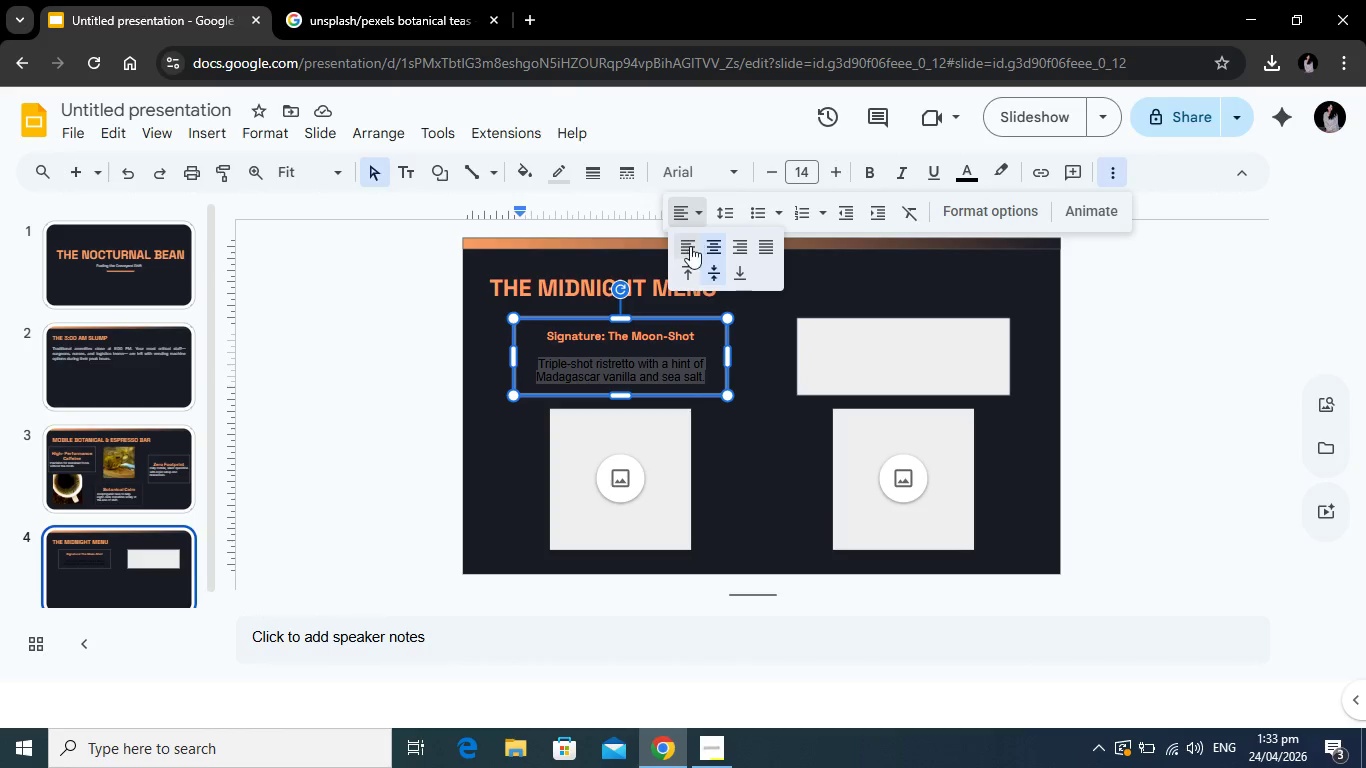 
left_click([687, 251])
 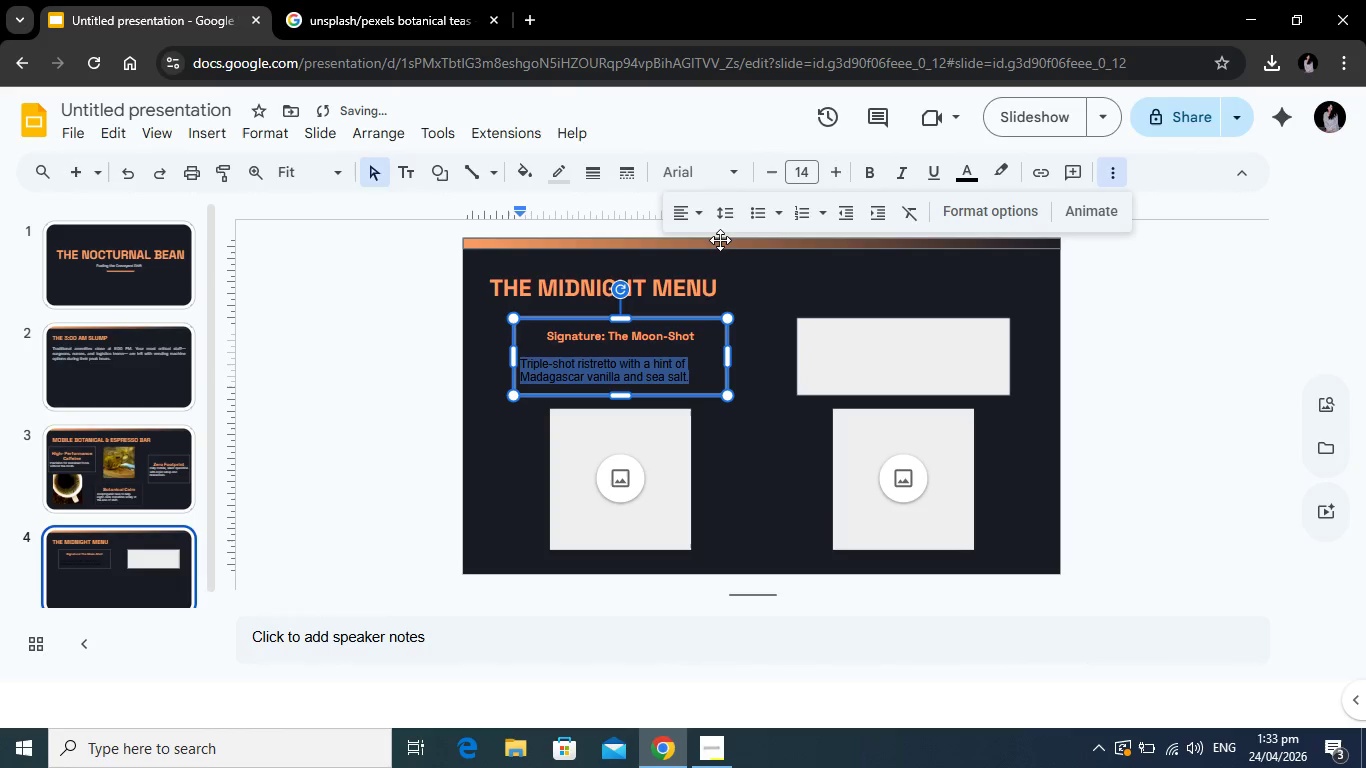 
left_click([691, 216])
 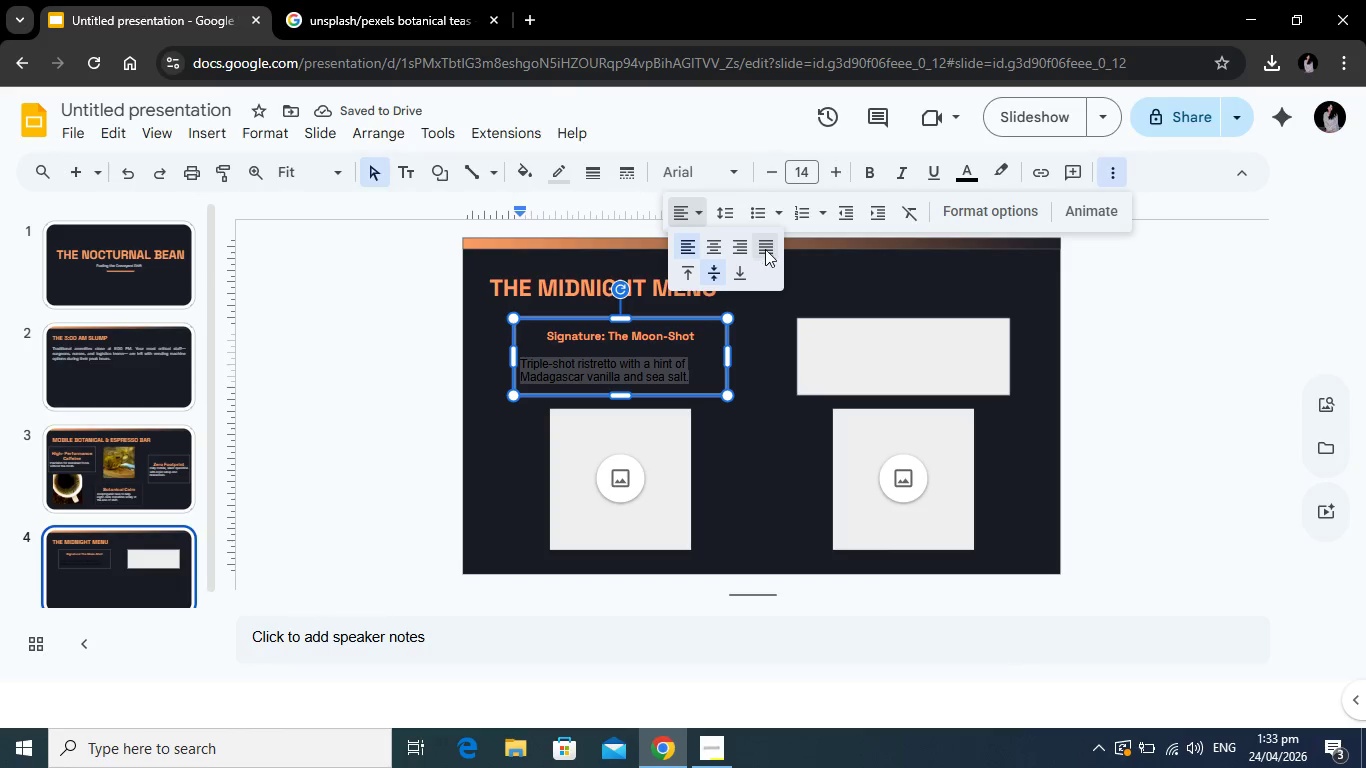 
left_click([765, 249])
 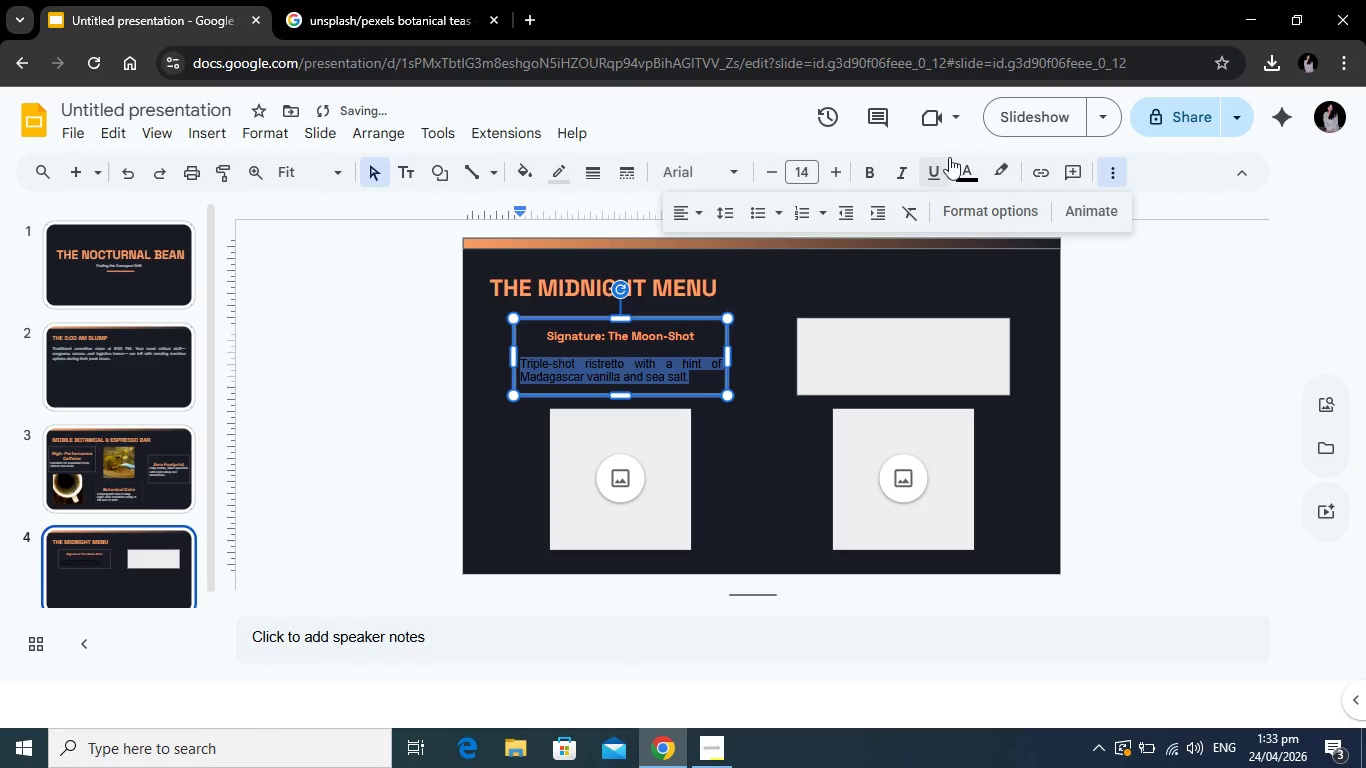 
left_click([967, 167])
 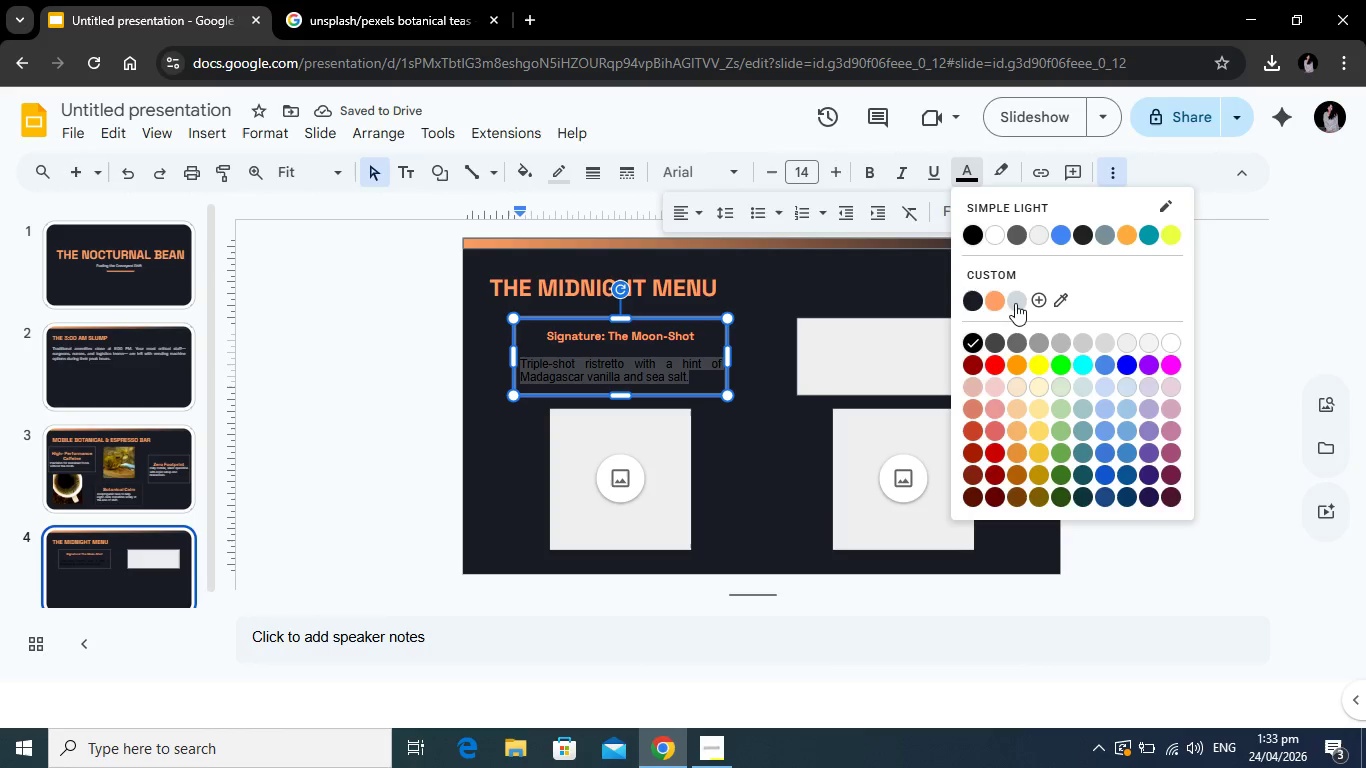 
left_click([1015, 303])
 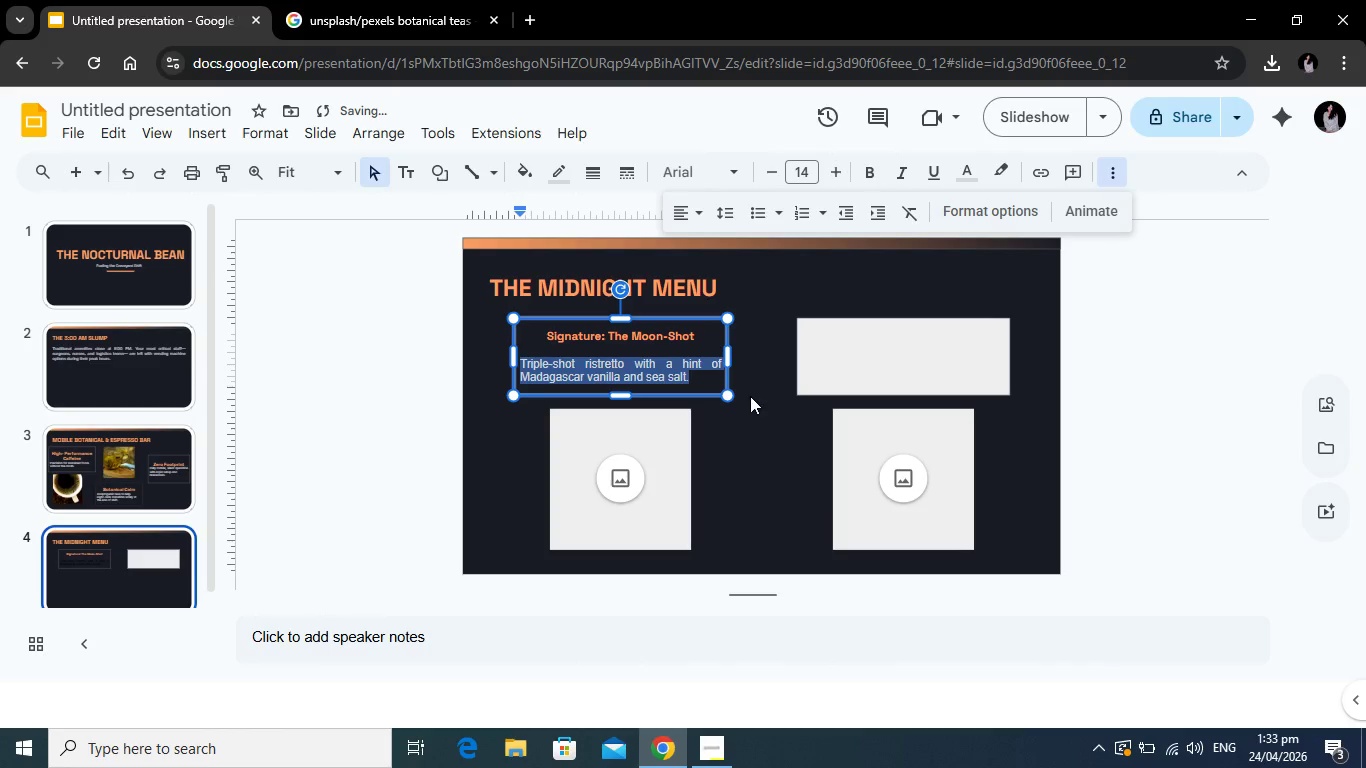 
left_click([750, 396])
 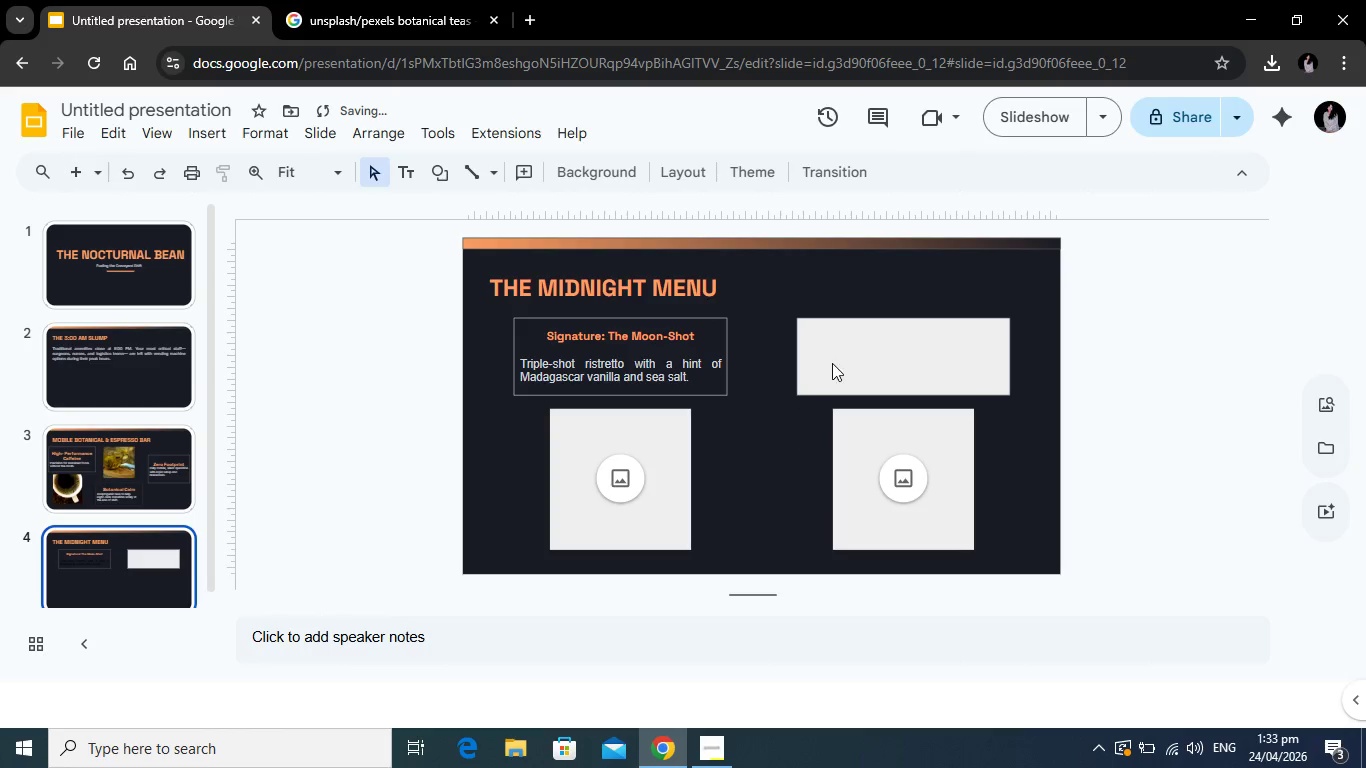 
left_click([901, 341])
 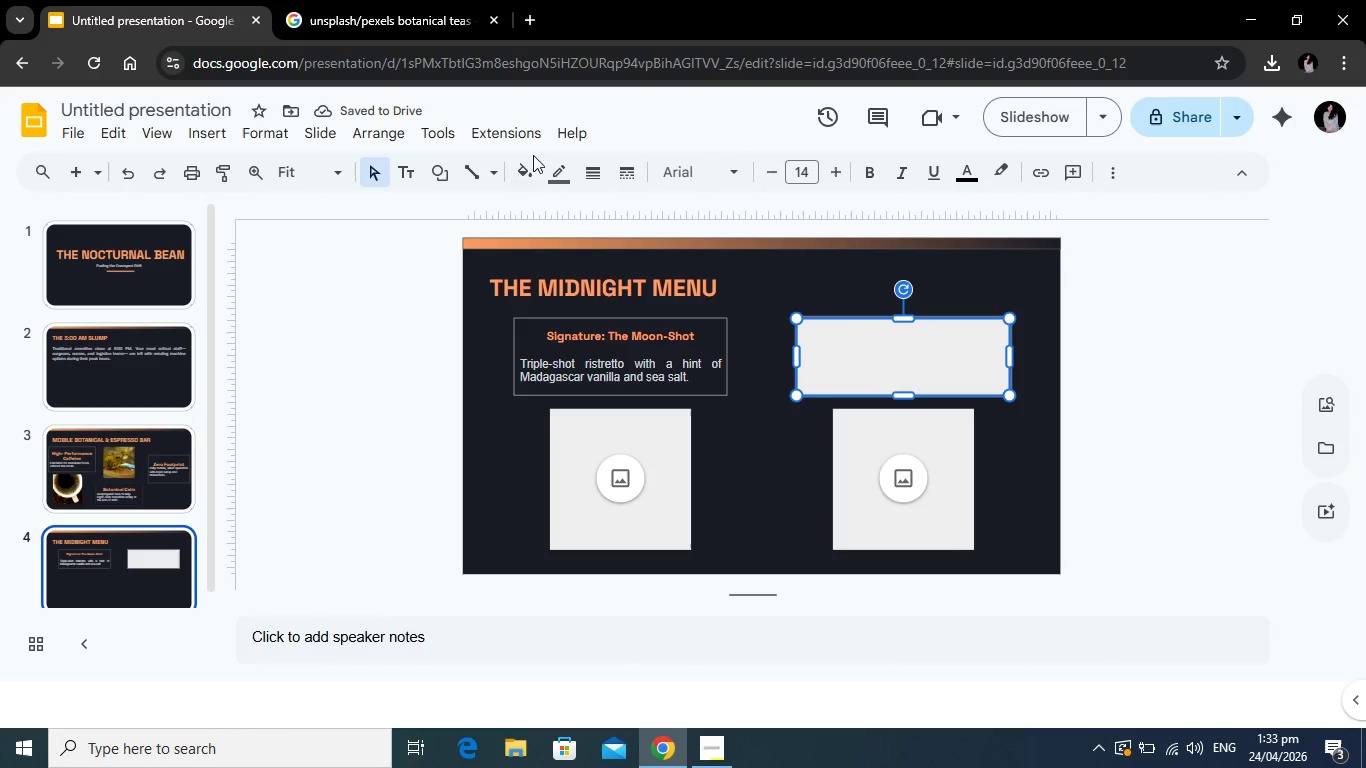 
left_click([526, 169])
 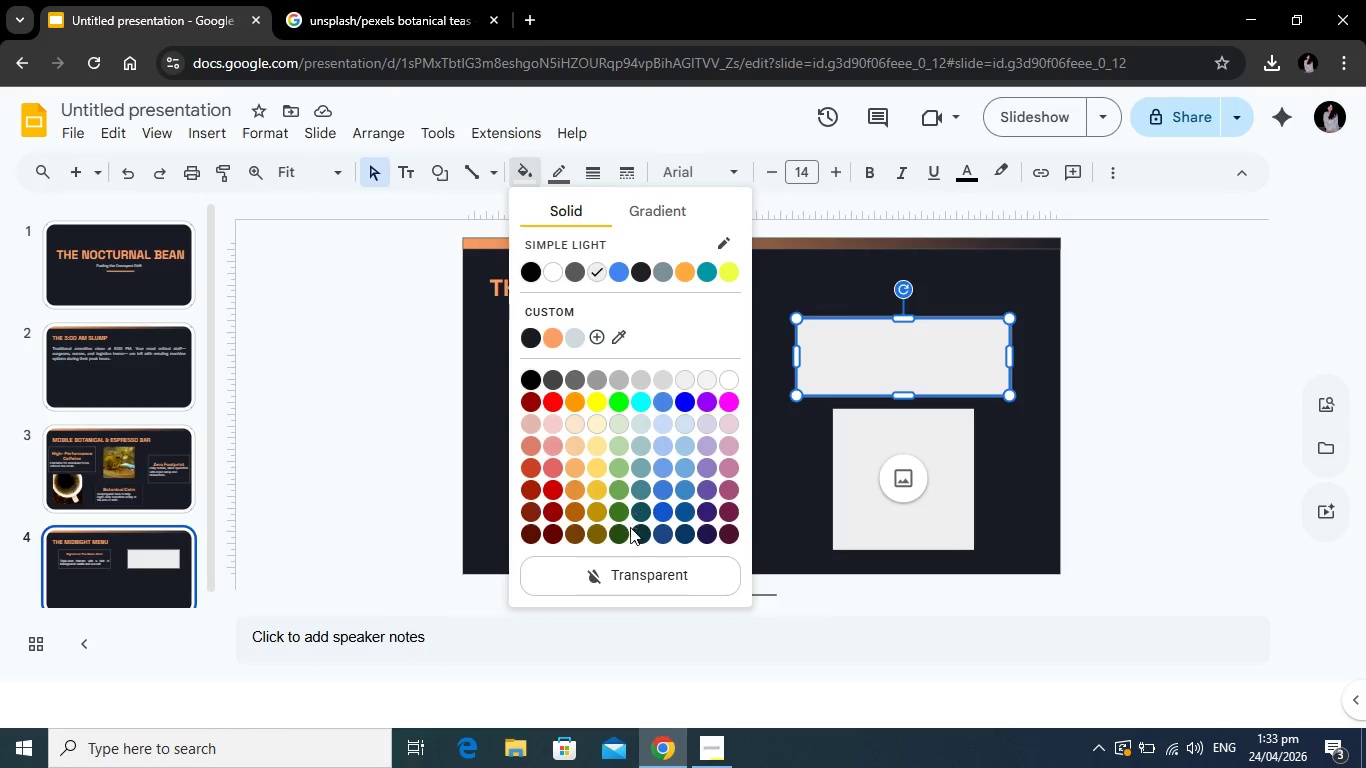 
left_click([646, 579])
 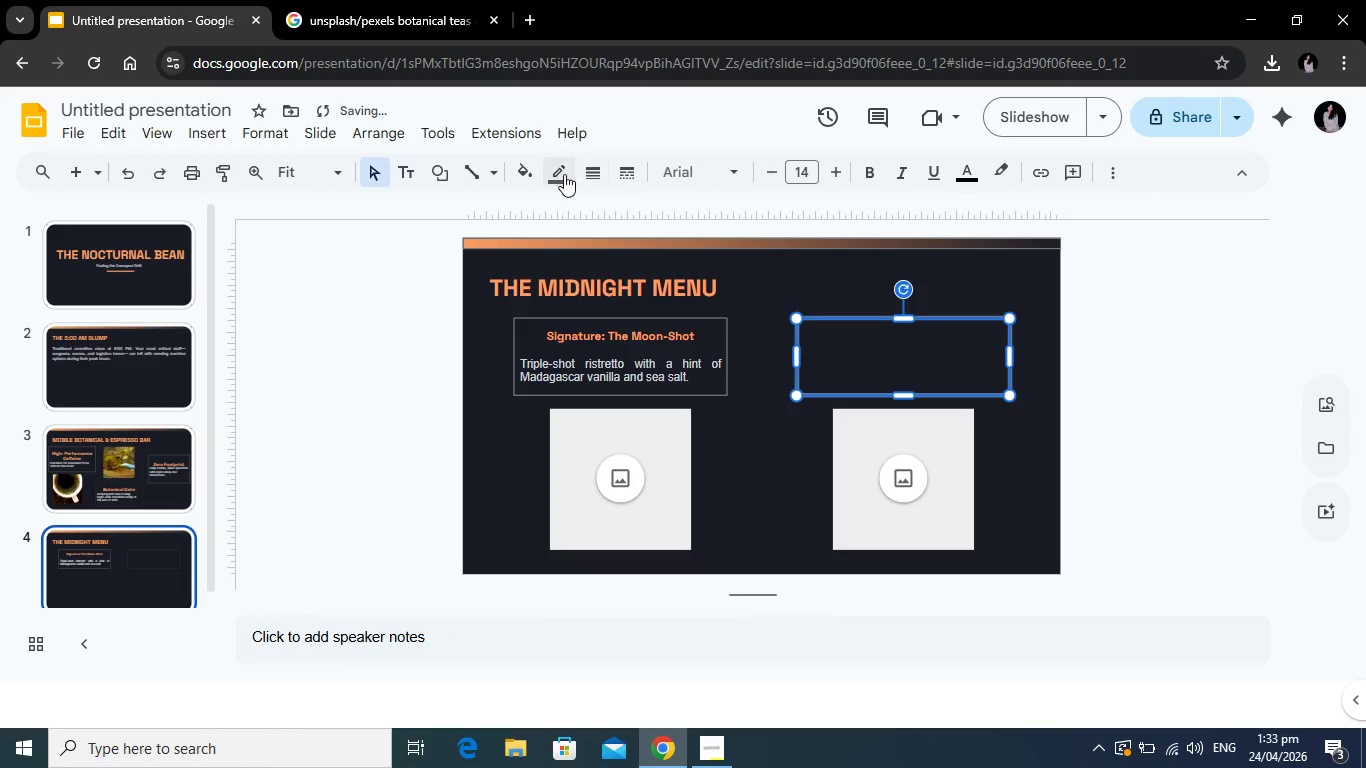 
left_click([562, 173])
 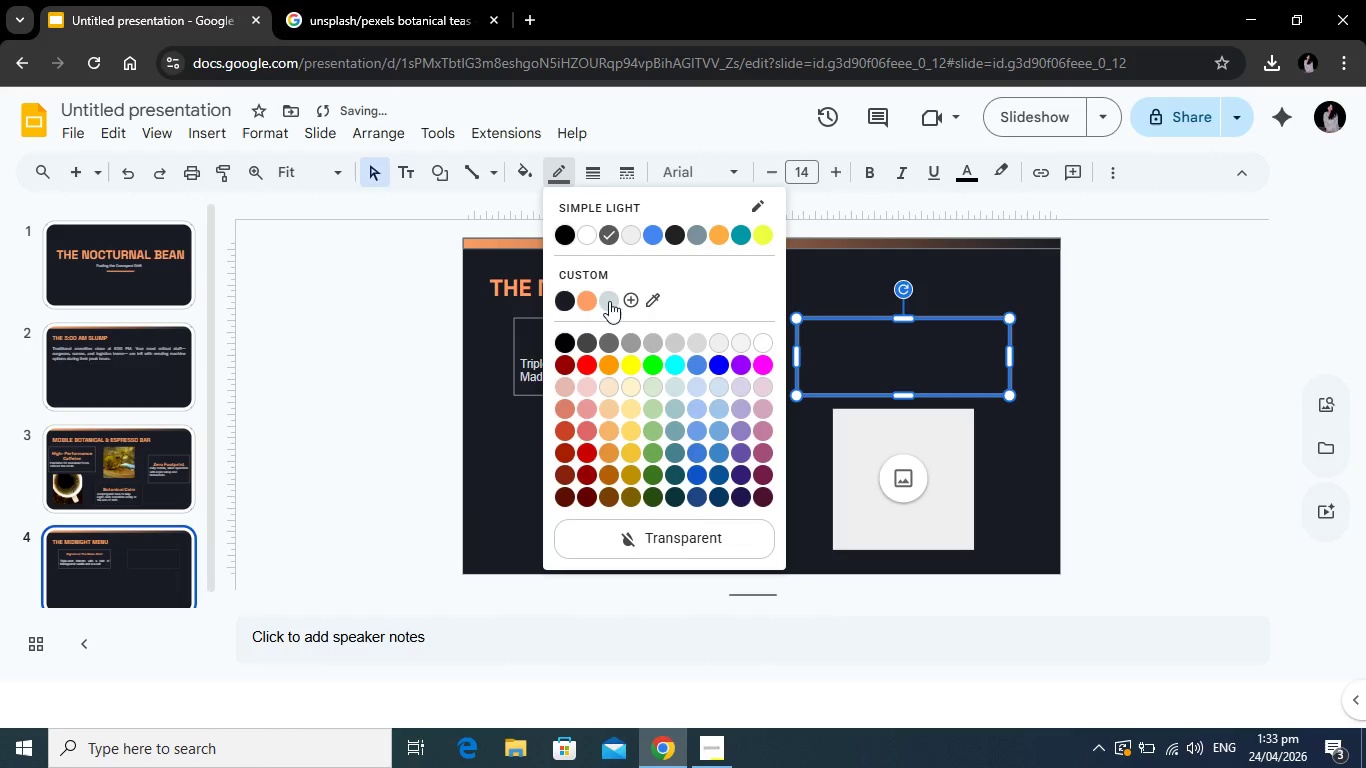 
left_click([609, 301])
 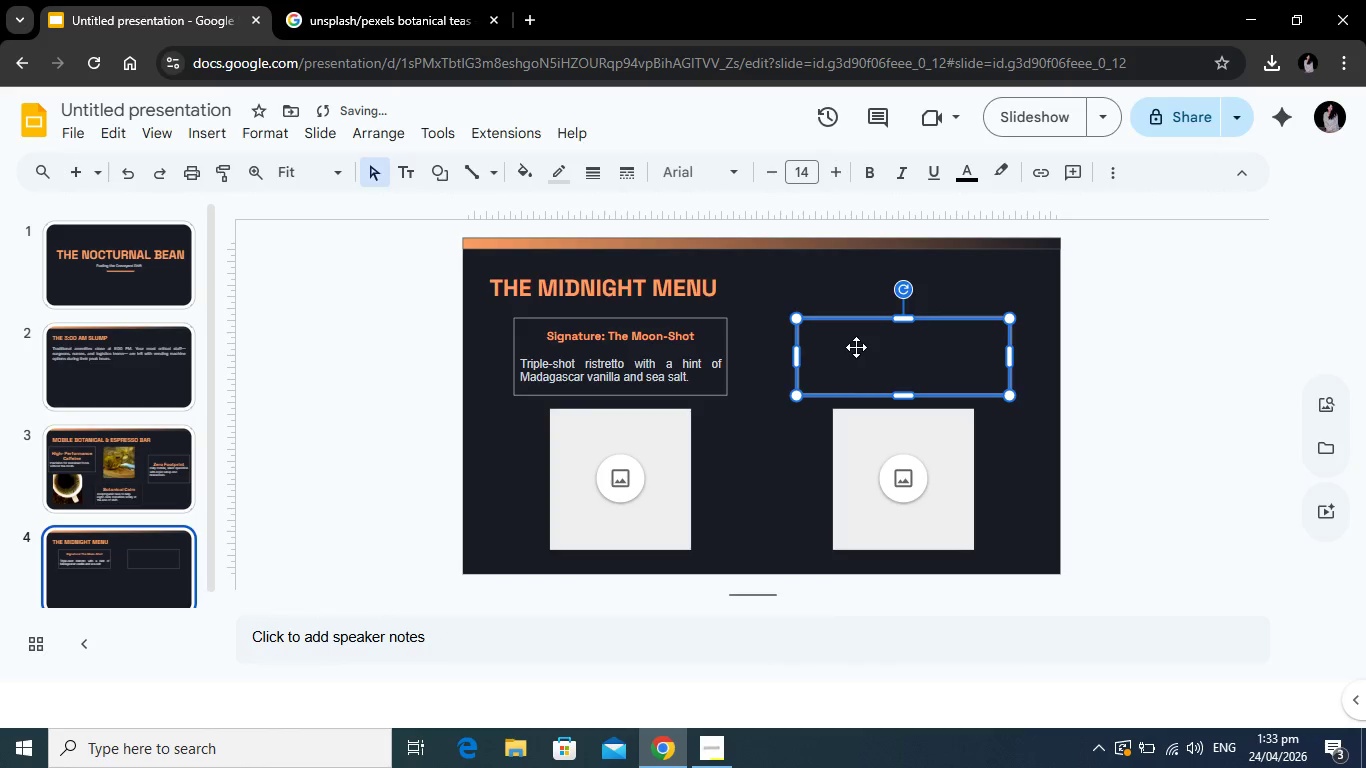 
left_click([856, 347])
 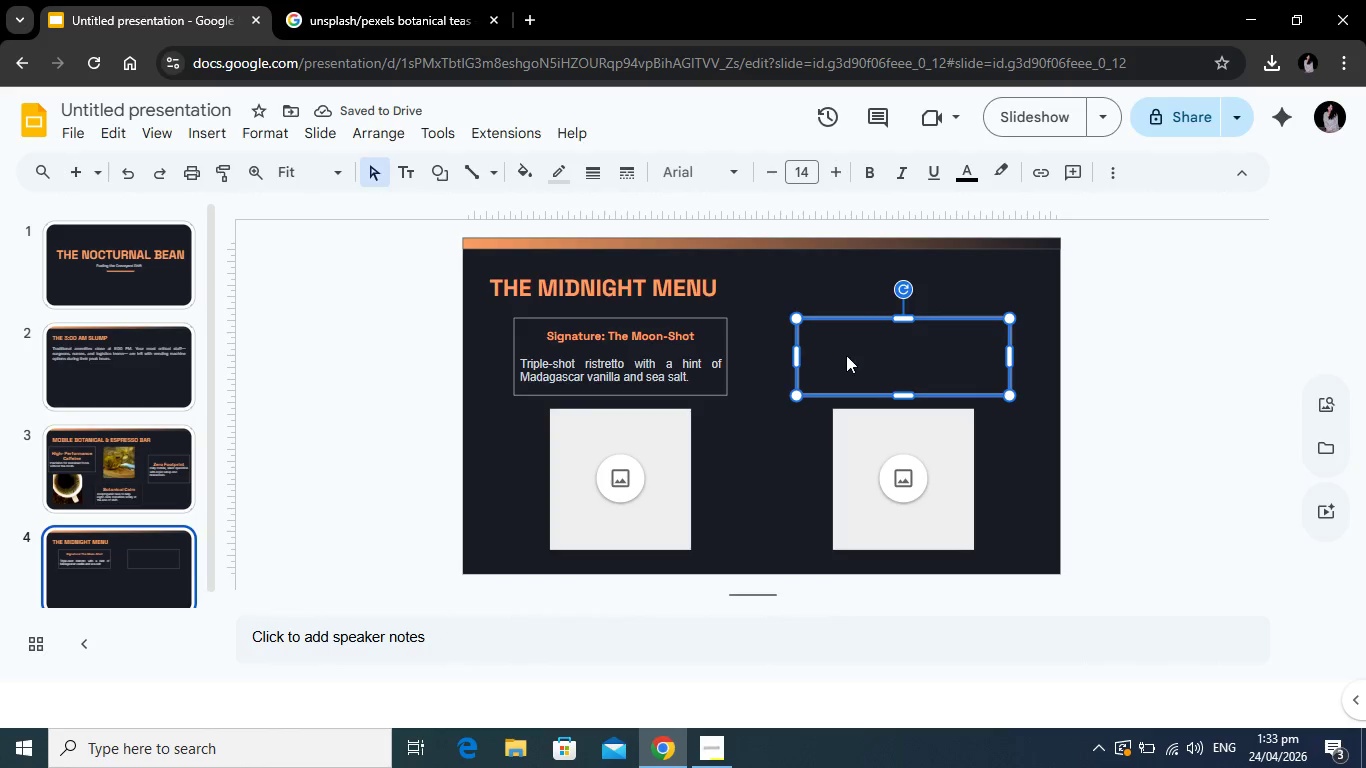 
type(BotanicalL)
key(Backspace)
type(: Lavendr Dusk)
 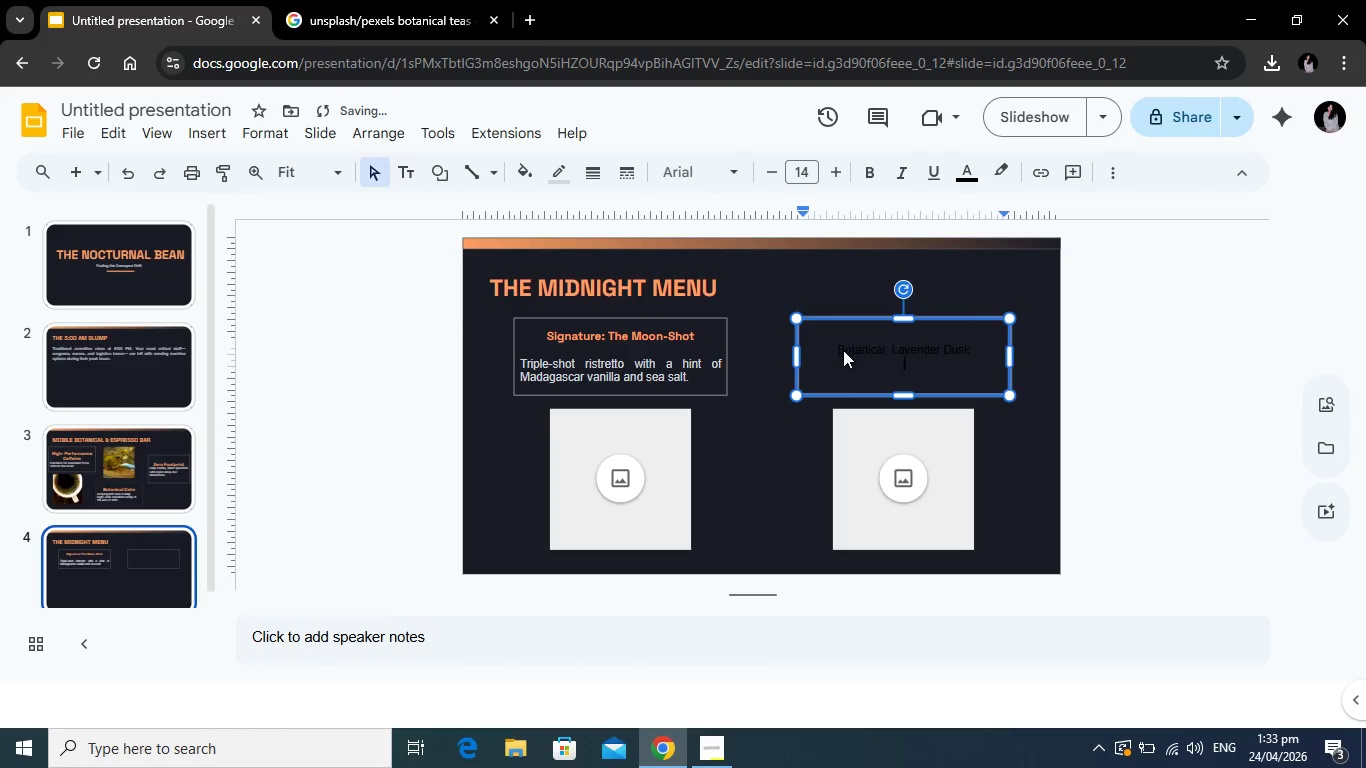 
 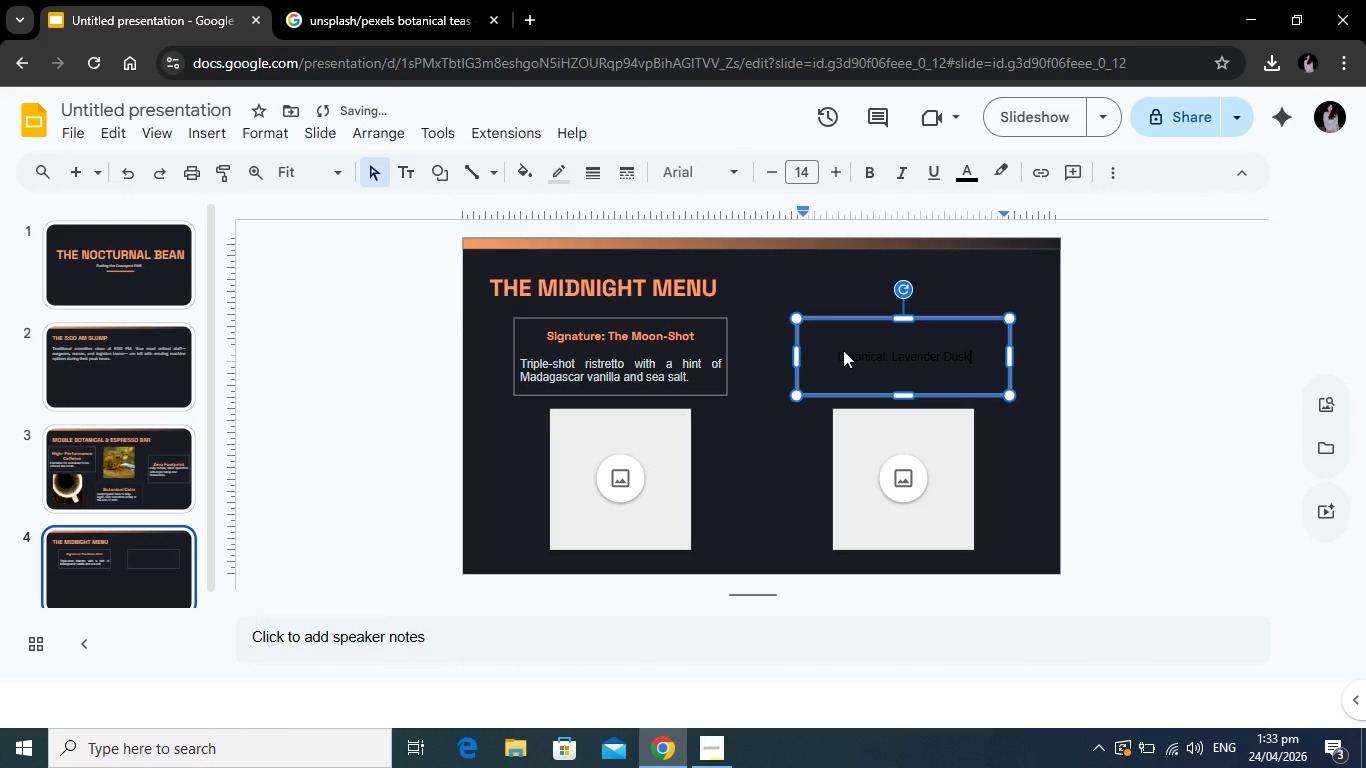 
key(Enter)
 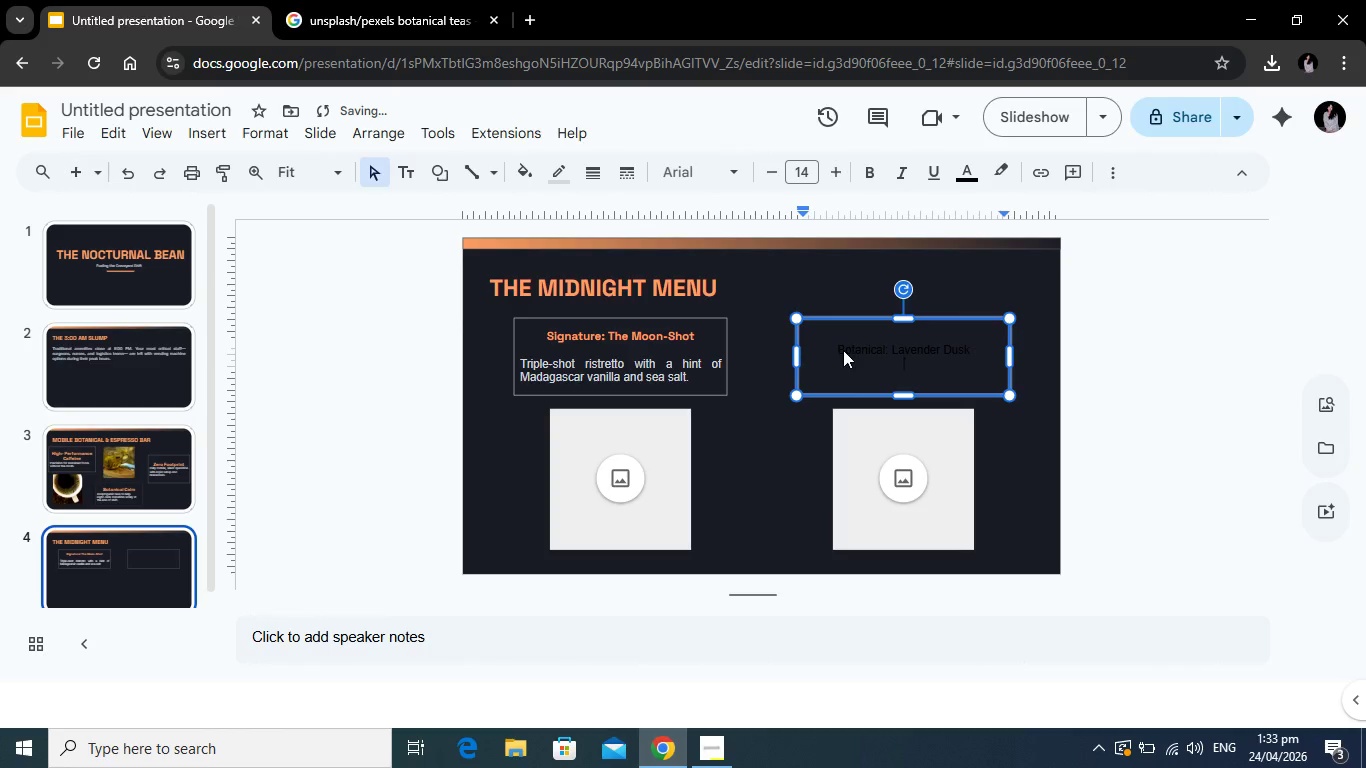 
key(Enter)
 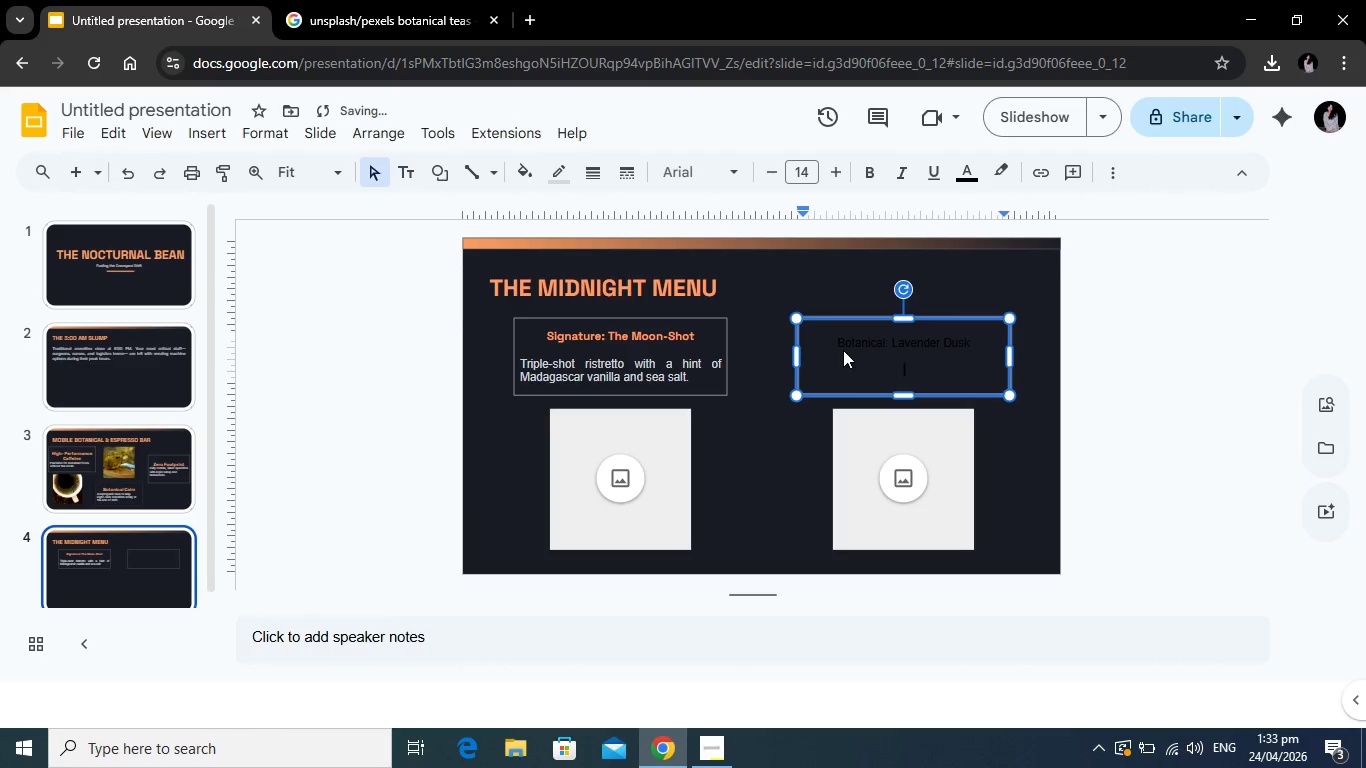 
type(Stress-reducing chamomile and lavender  blend with honey-ind)
key(Backspace)
type(fused oat milk.)
 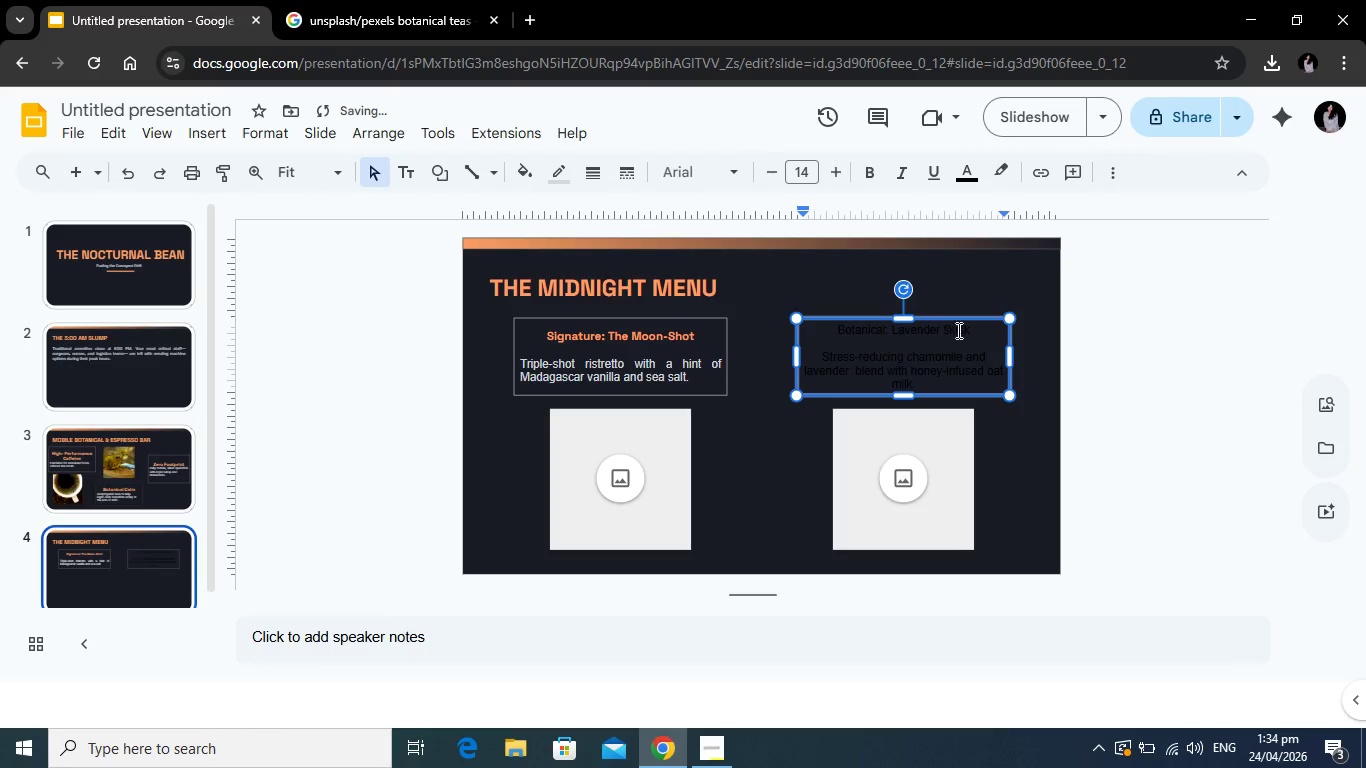 
left_click_drag(start_coordinate=[975, 330], to_coordinate=[827, 332])
 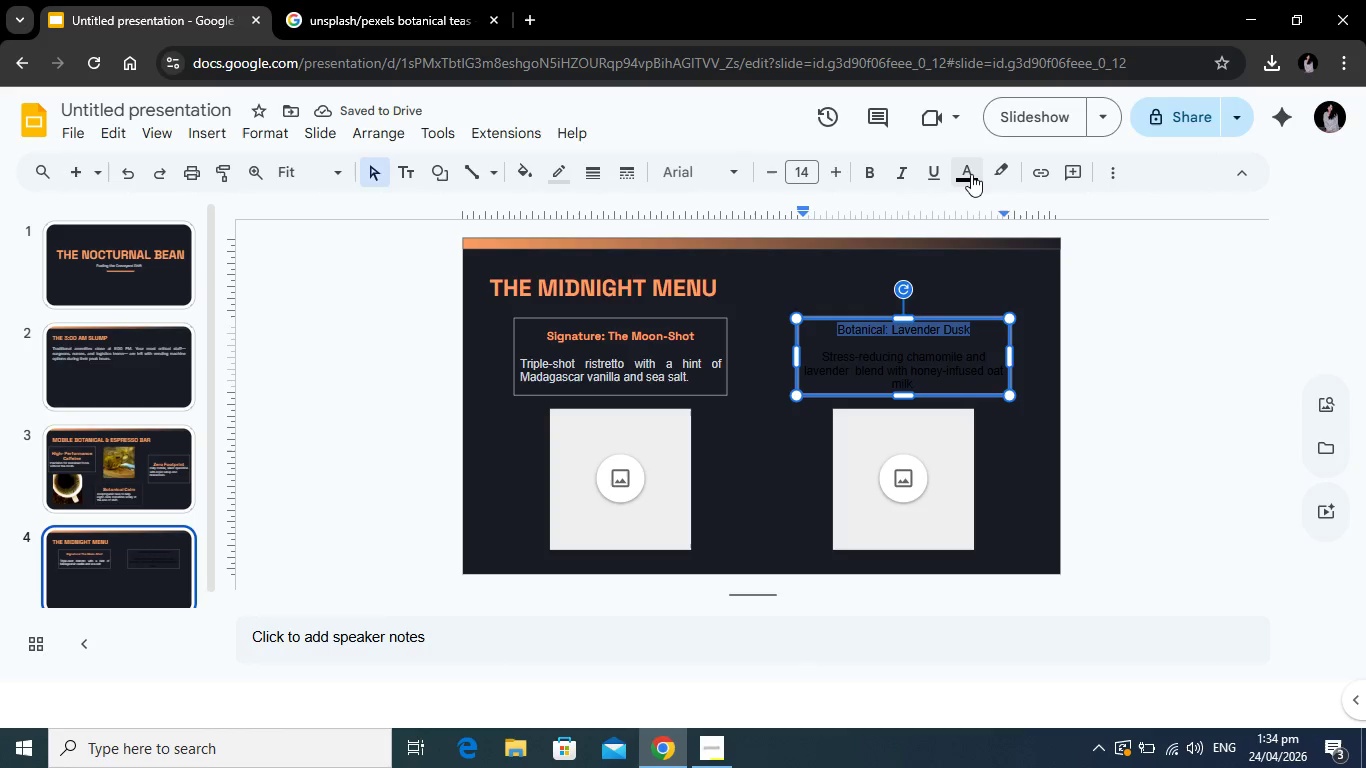 
left_click([972, 174])
 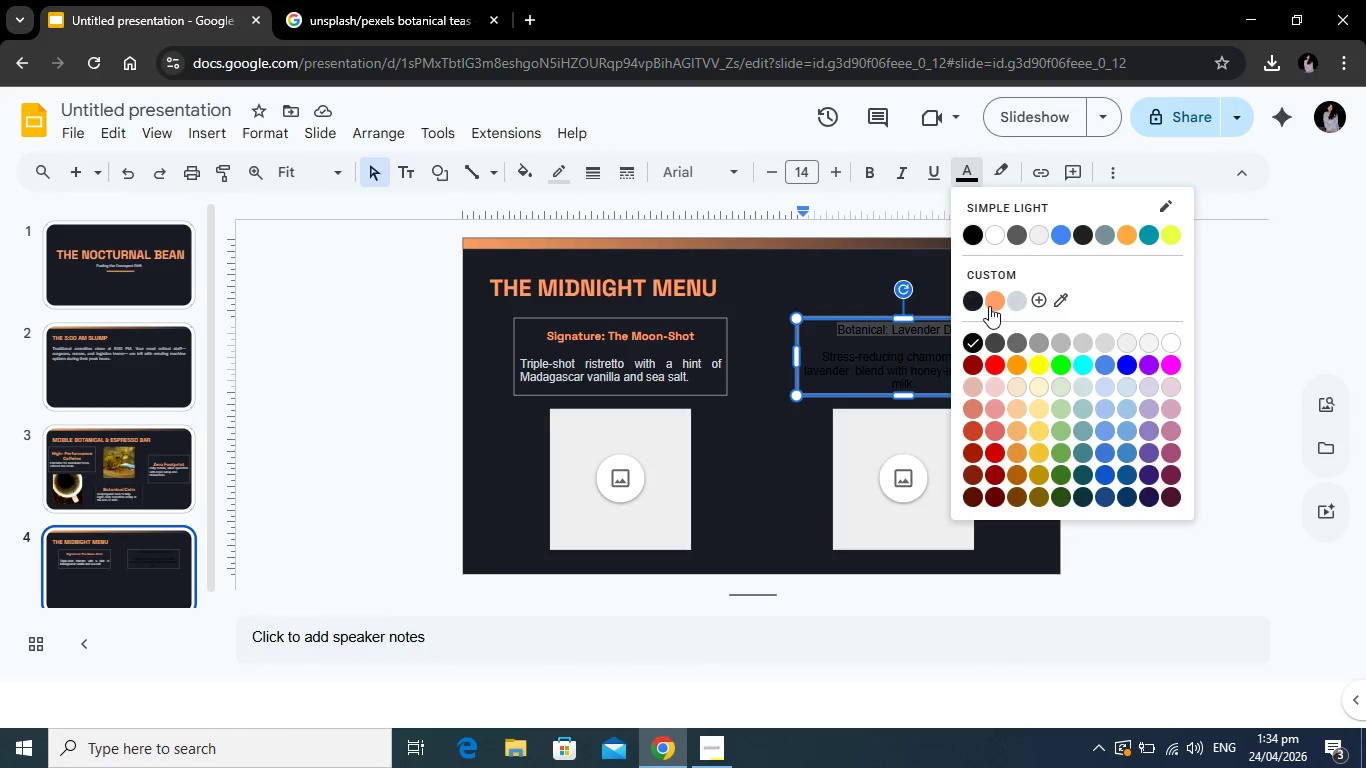 
left_click_drag(start_coordinate=[989, 306], to_coordinate=[994, 299])
 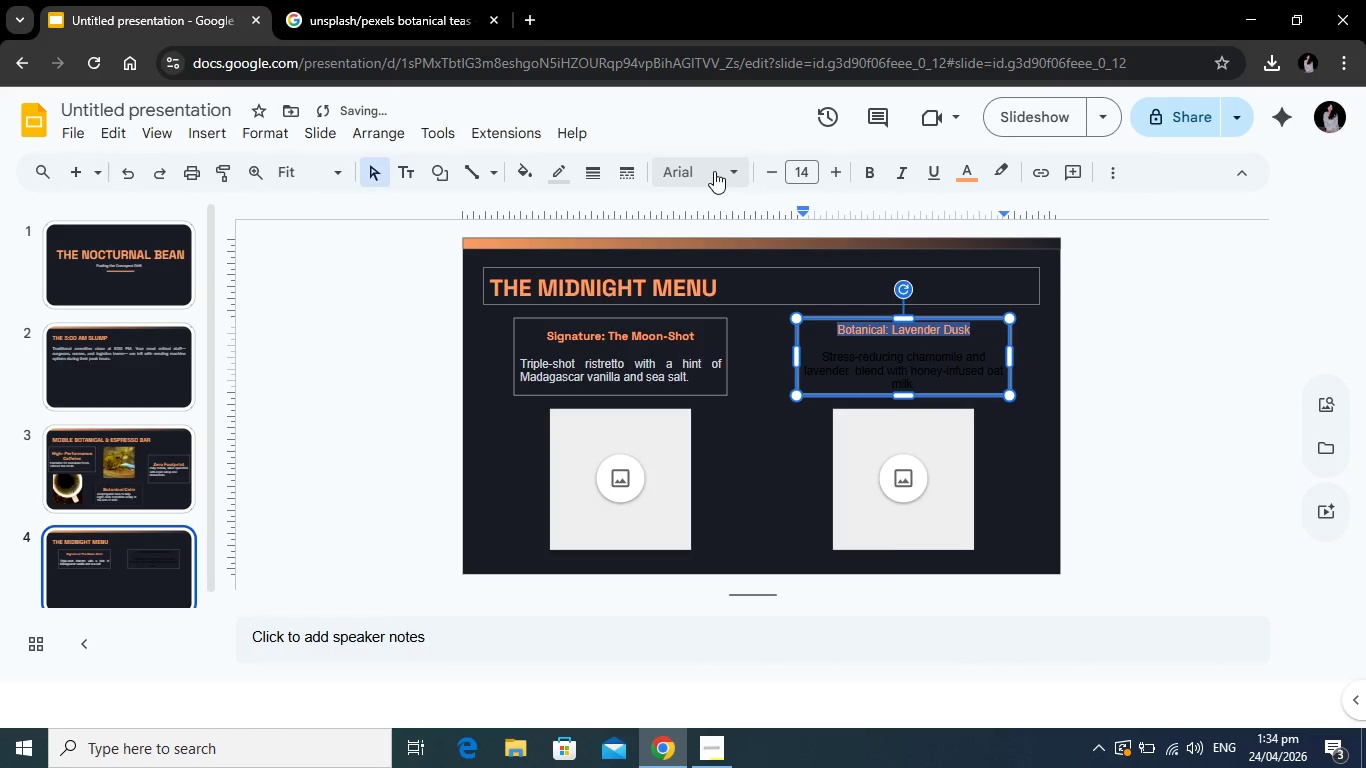 
left_click([714, 171])
 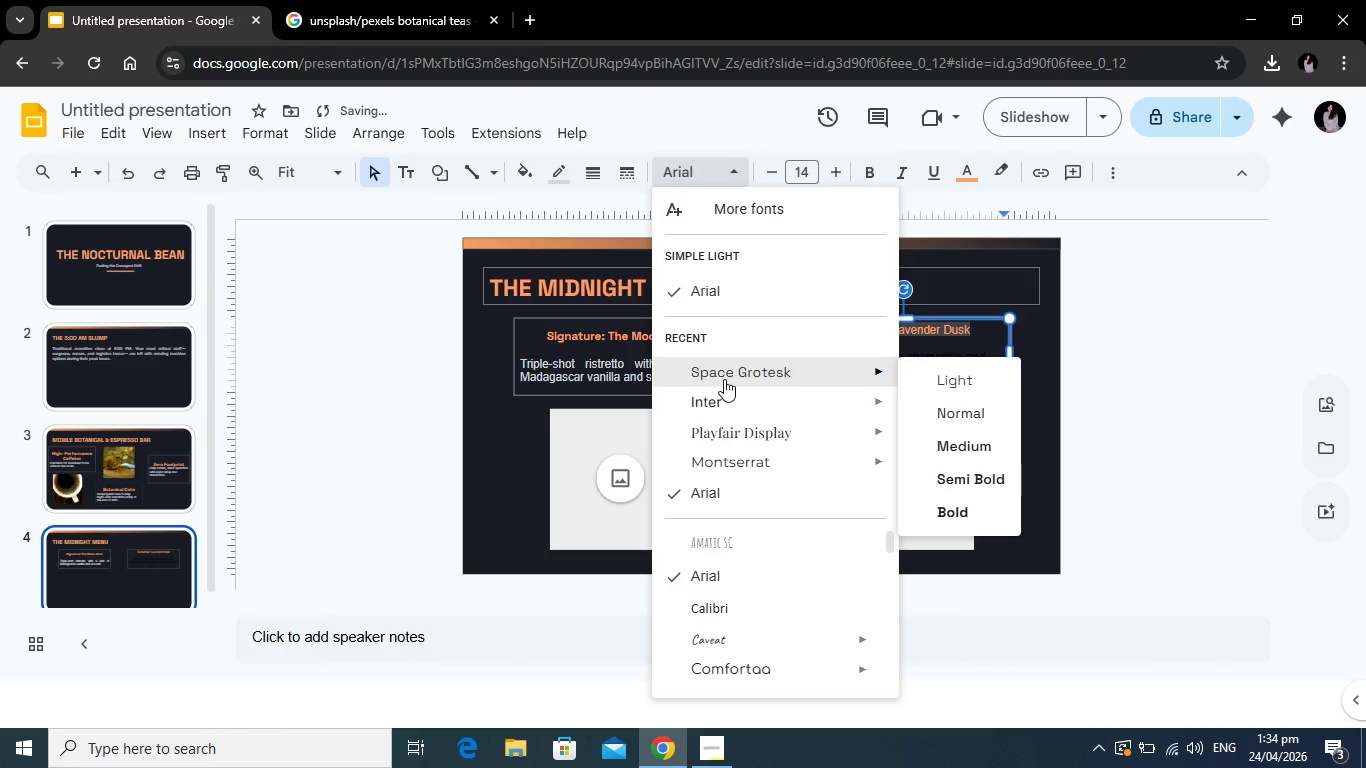 
left_click([724, 379])
 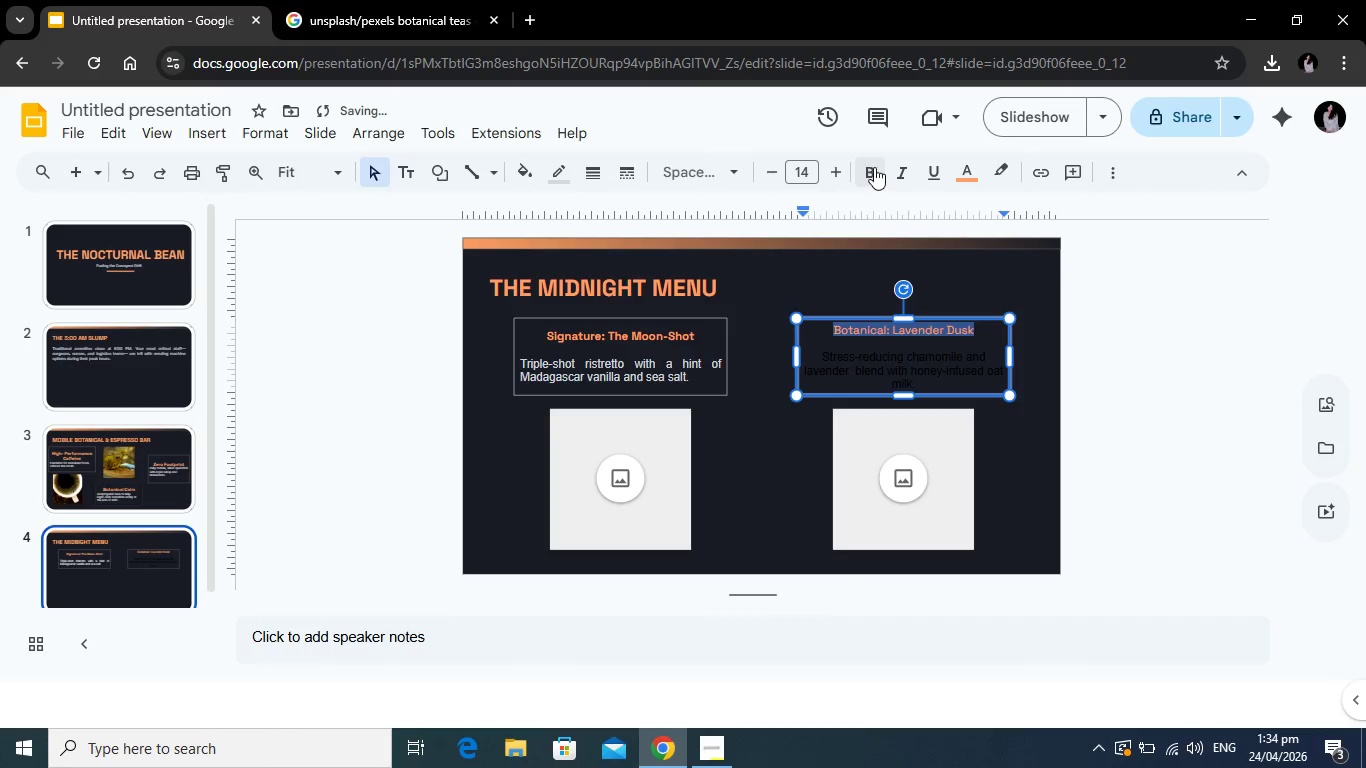 
left_click([875, 165])
 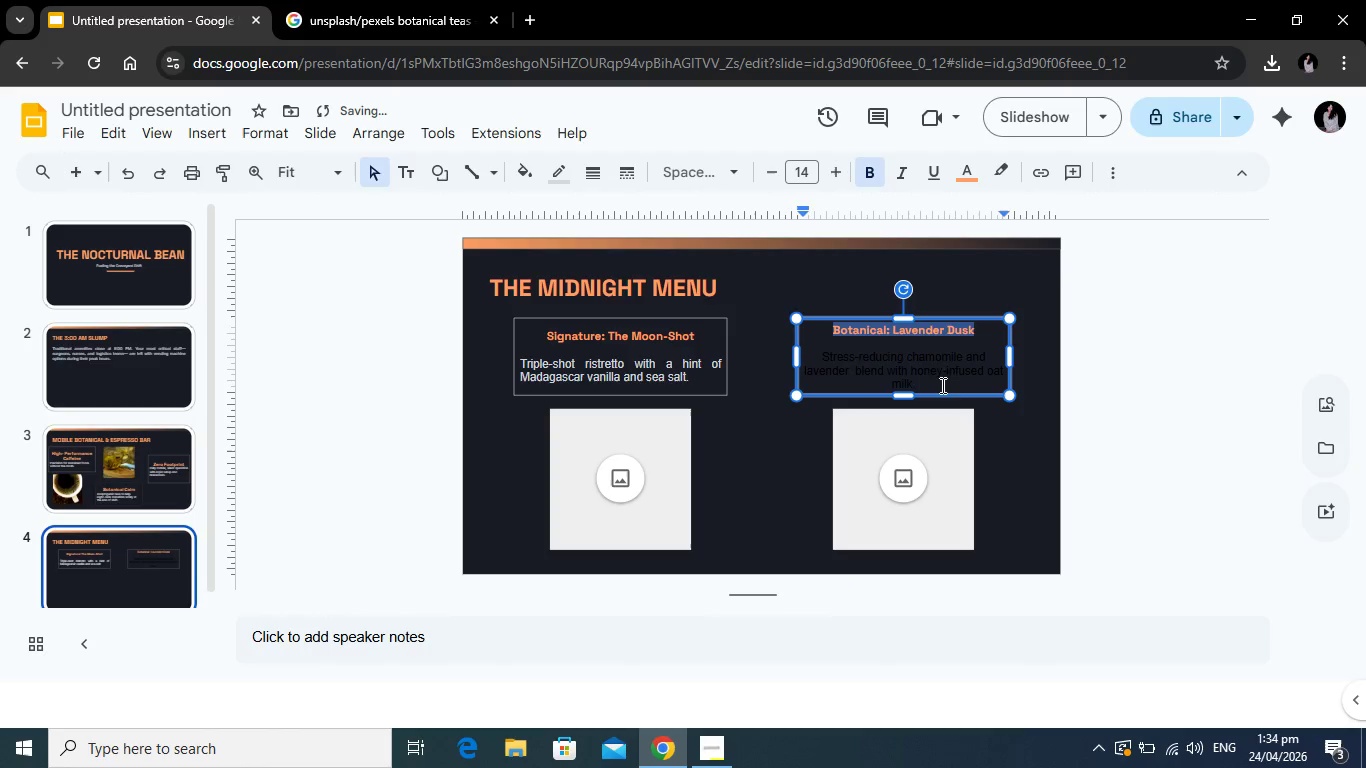 
left_click([941, 385])
 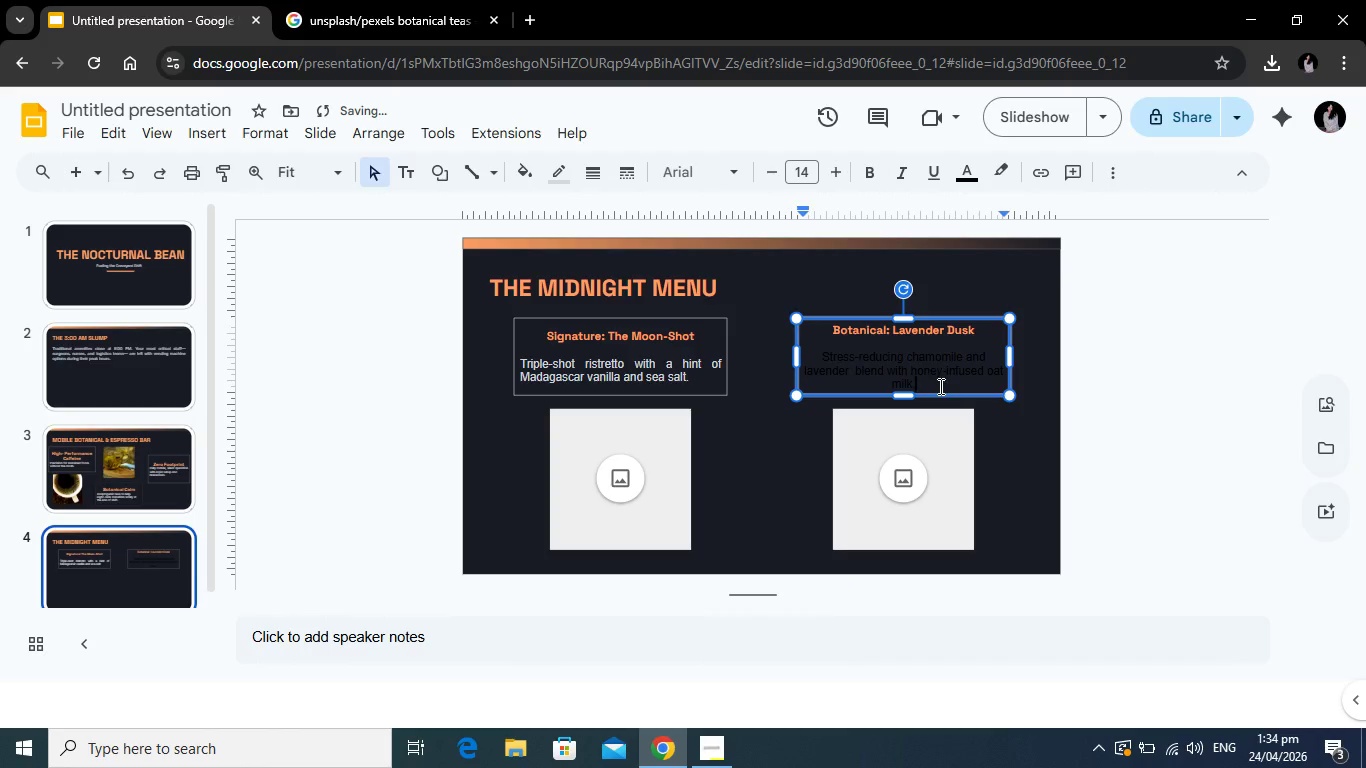 
left_click_drag(start_coordinate=[939, 386], to_coordinate=[816, 358])
 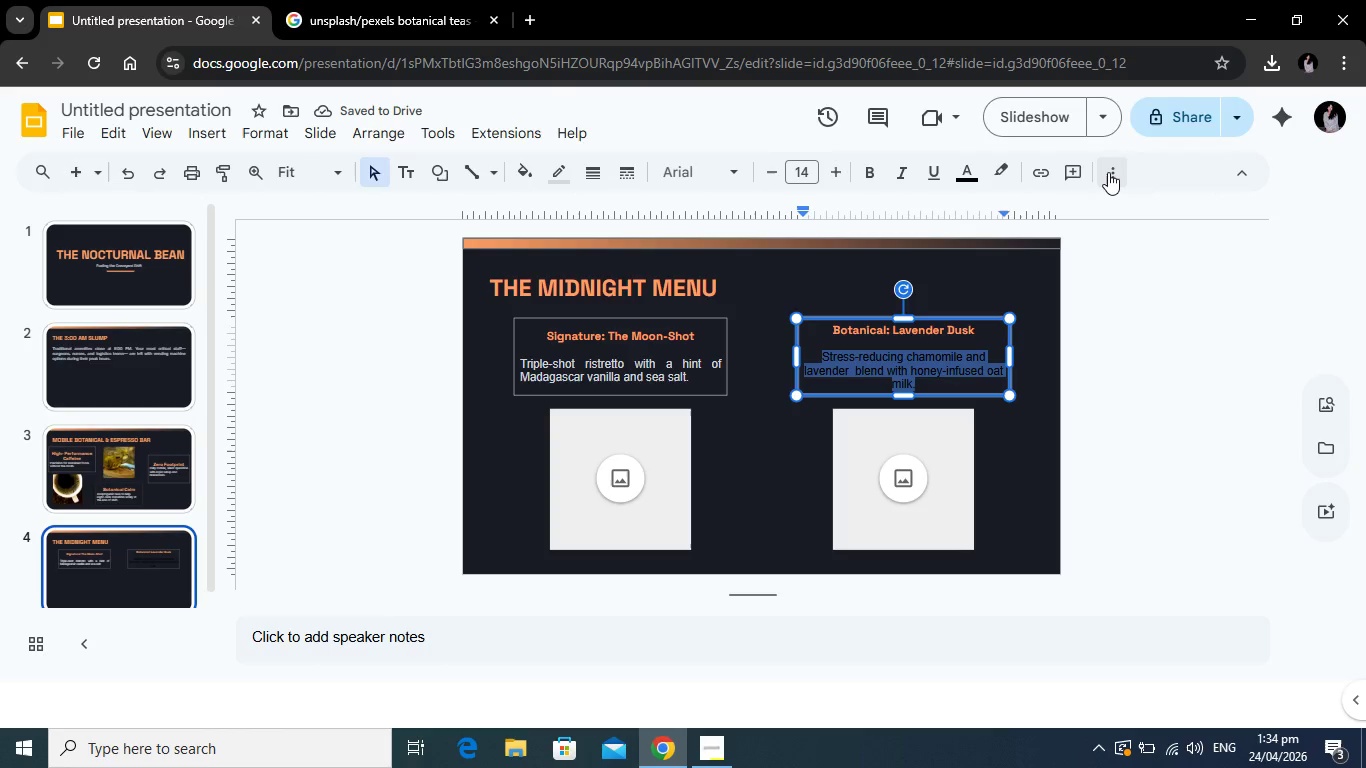 
left_click([1108, 172])
 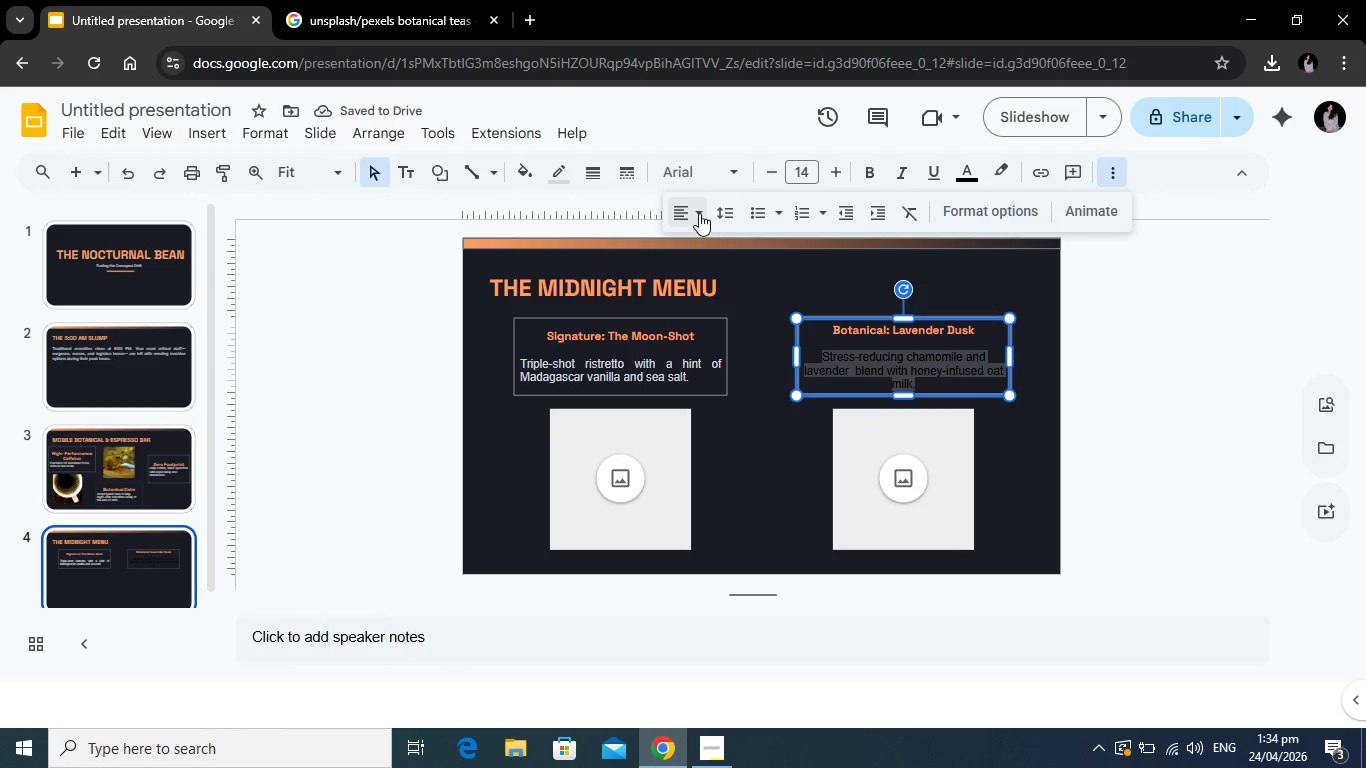 
left_click([698, 212])
 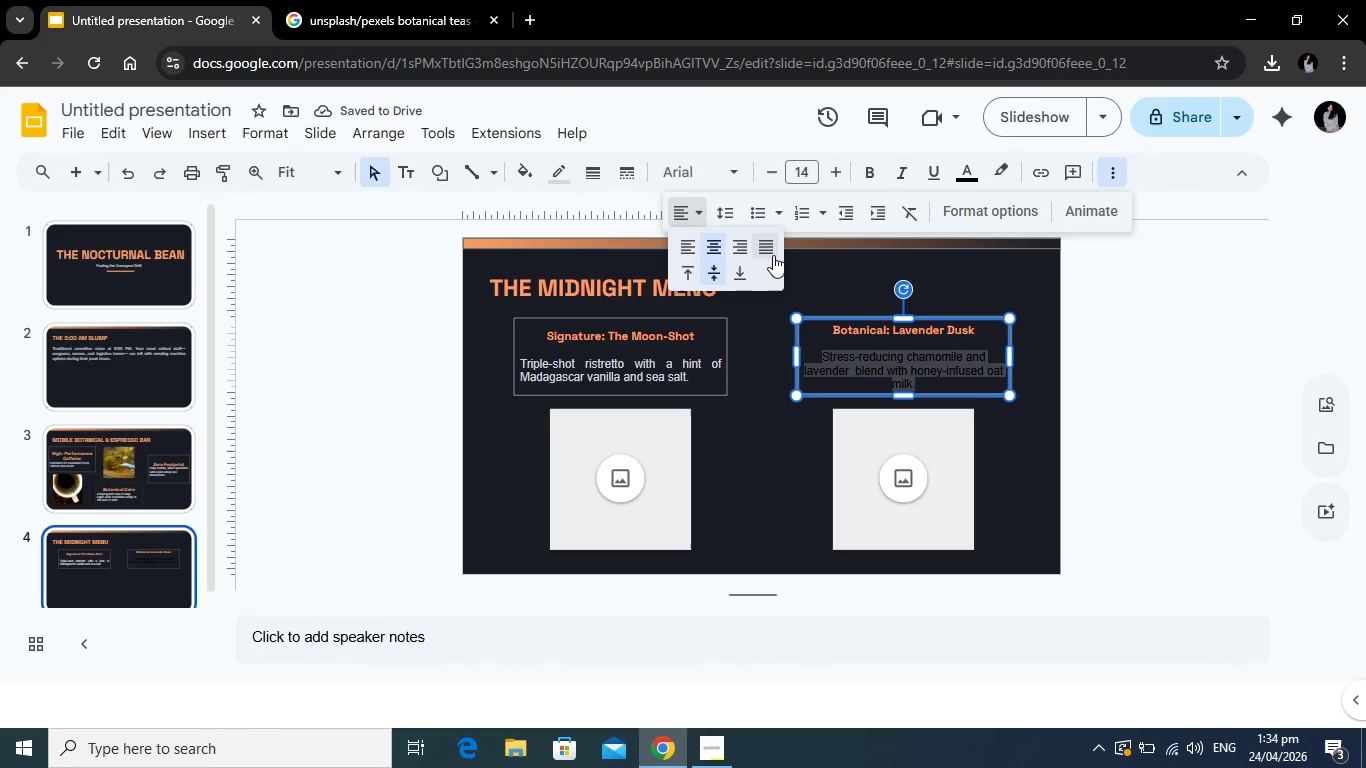 
left_click([773, 255])
 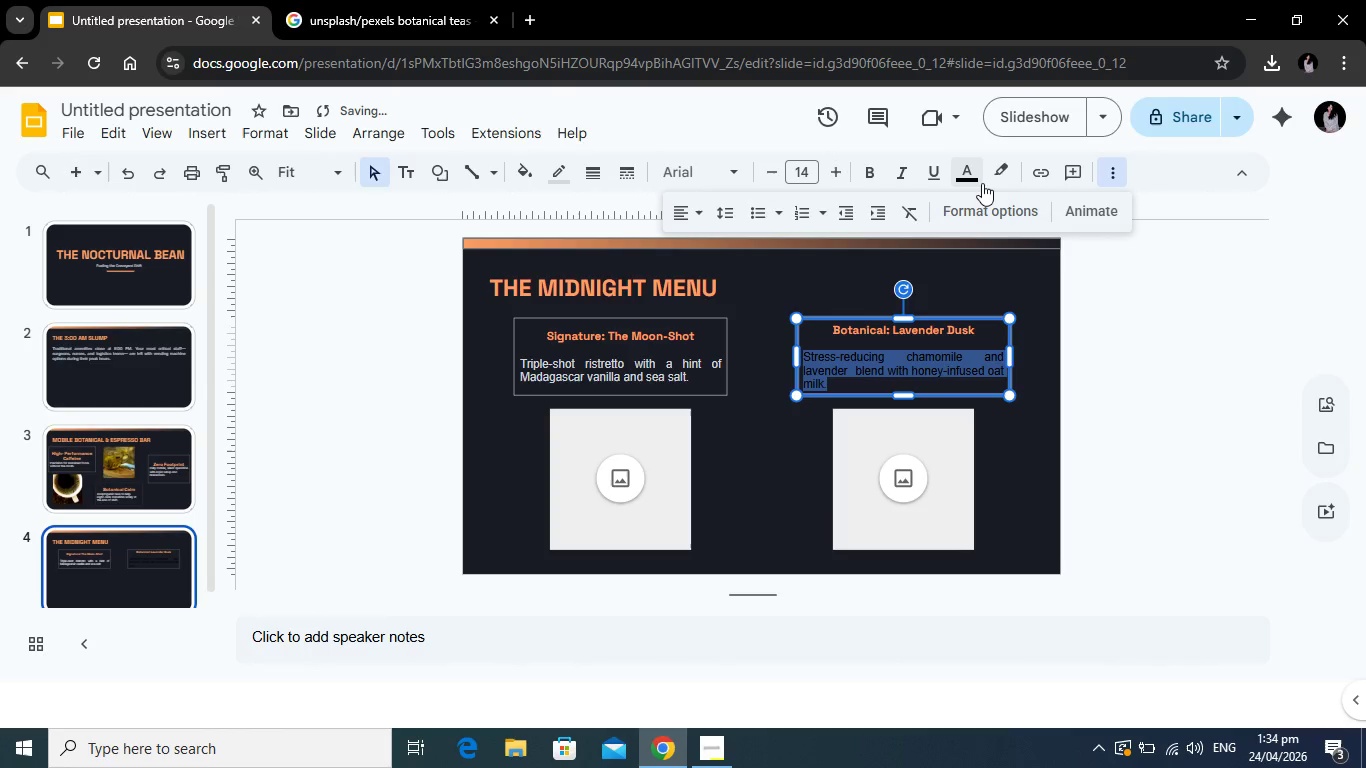 
left_click([981, 176])
 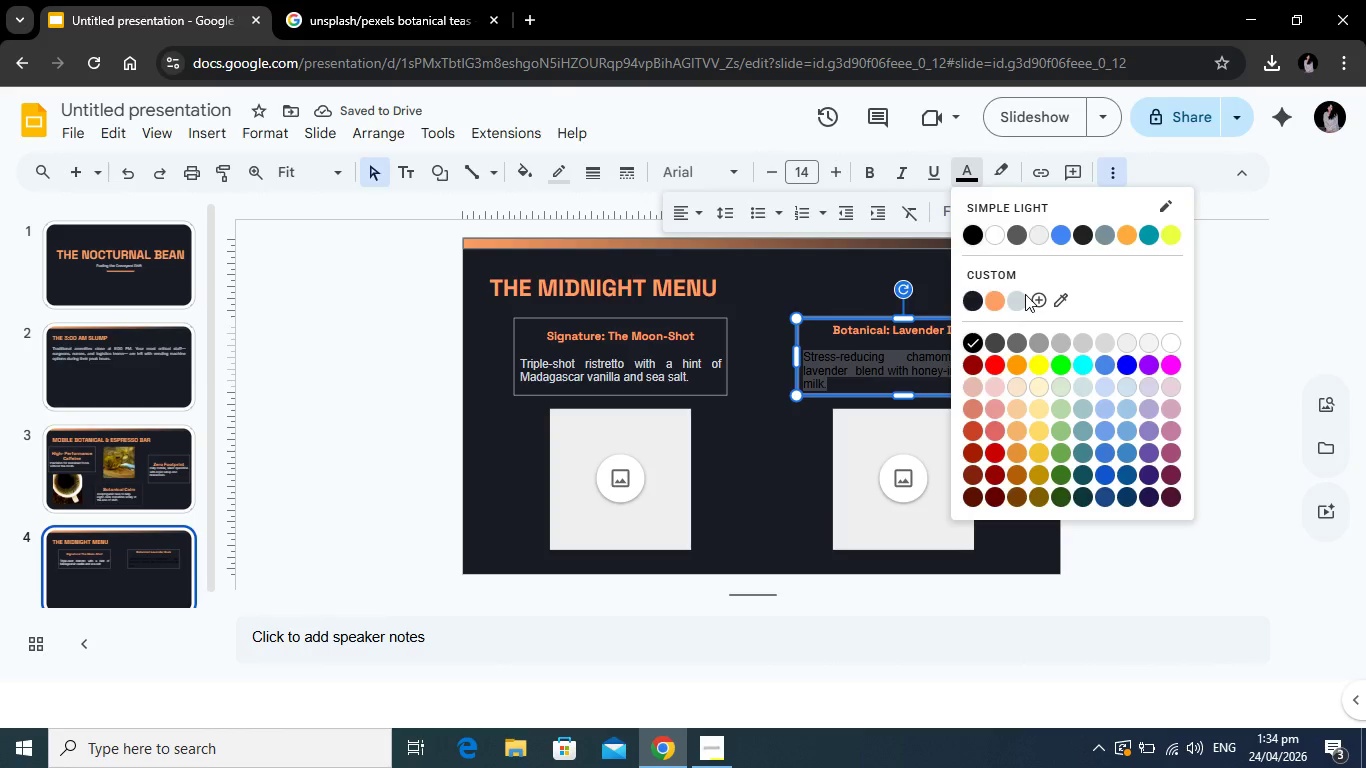 
left_click([1025, 294])
 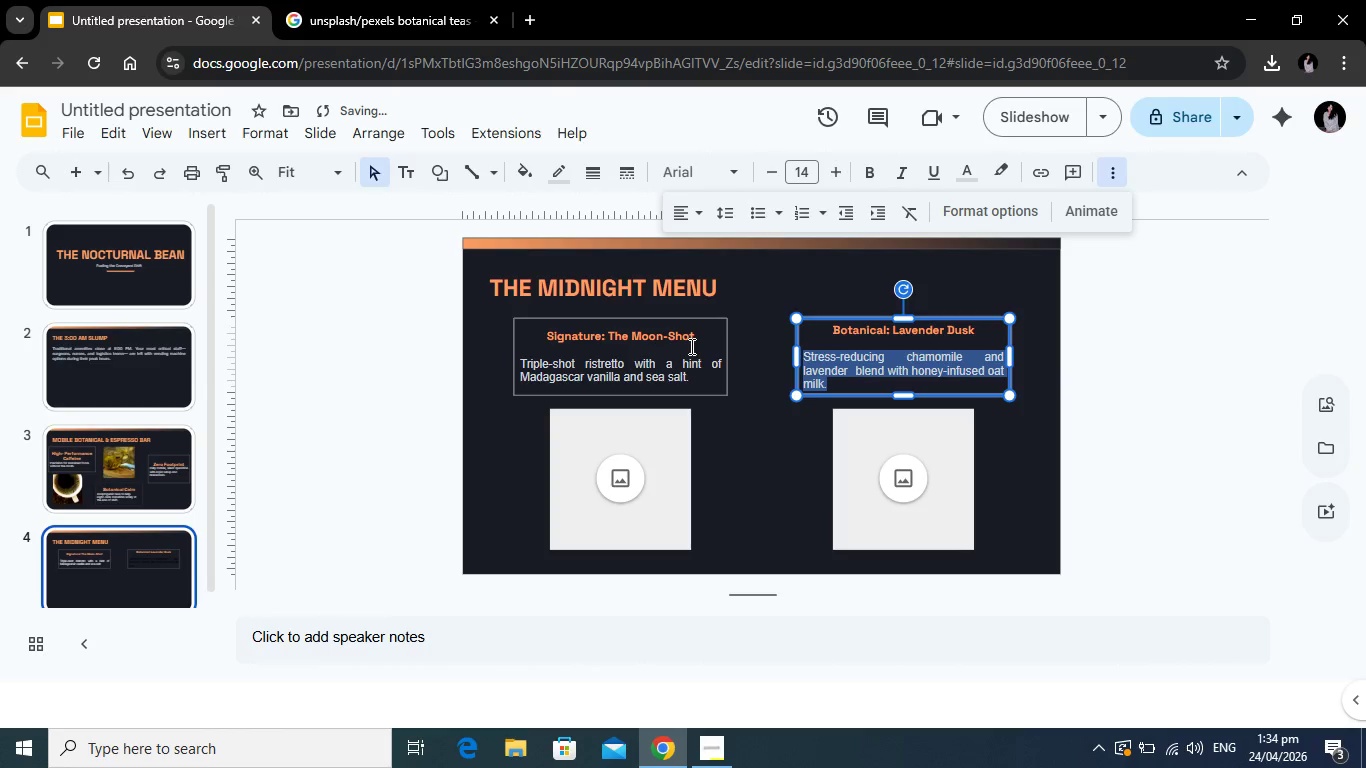 
left_click([690, 346])
 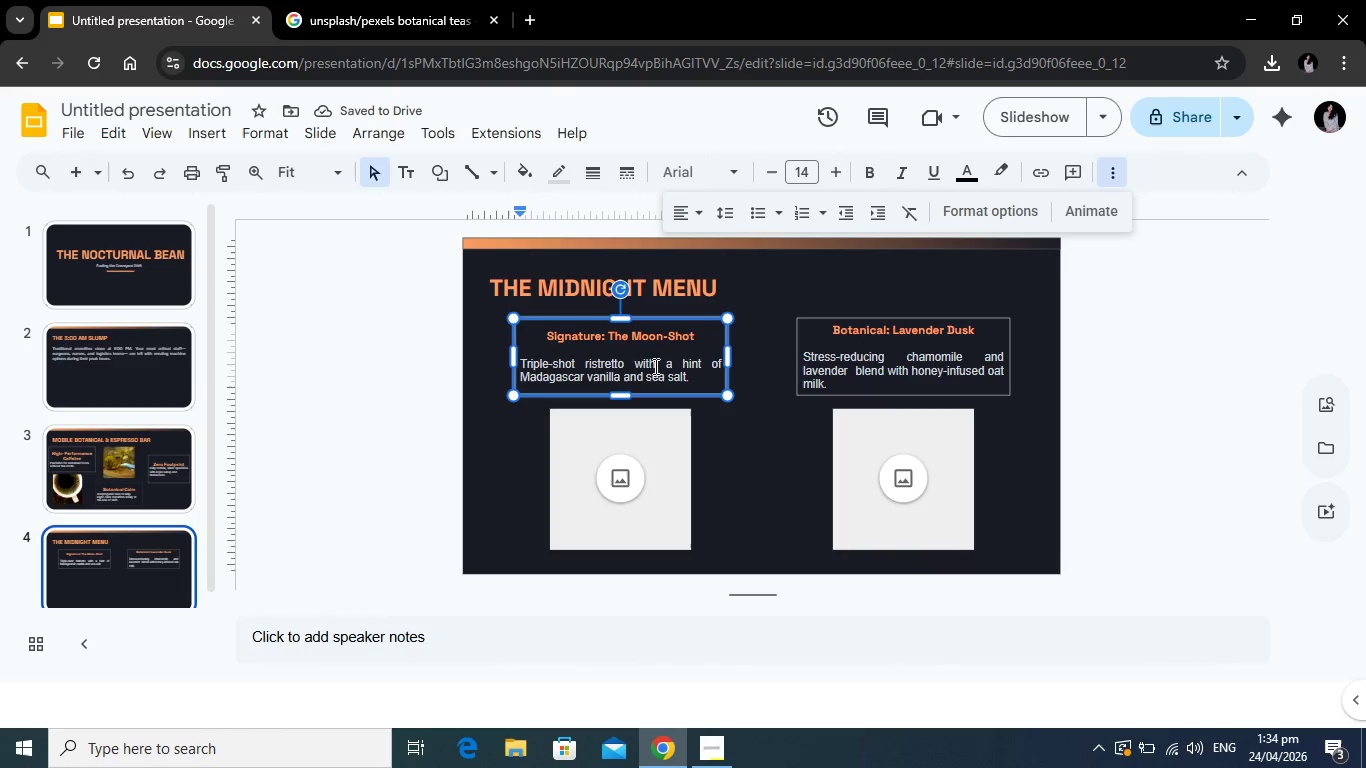 
left_click([699, 333])
 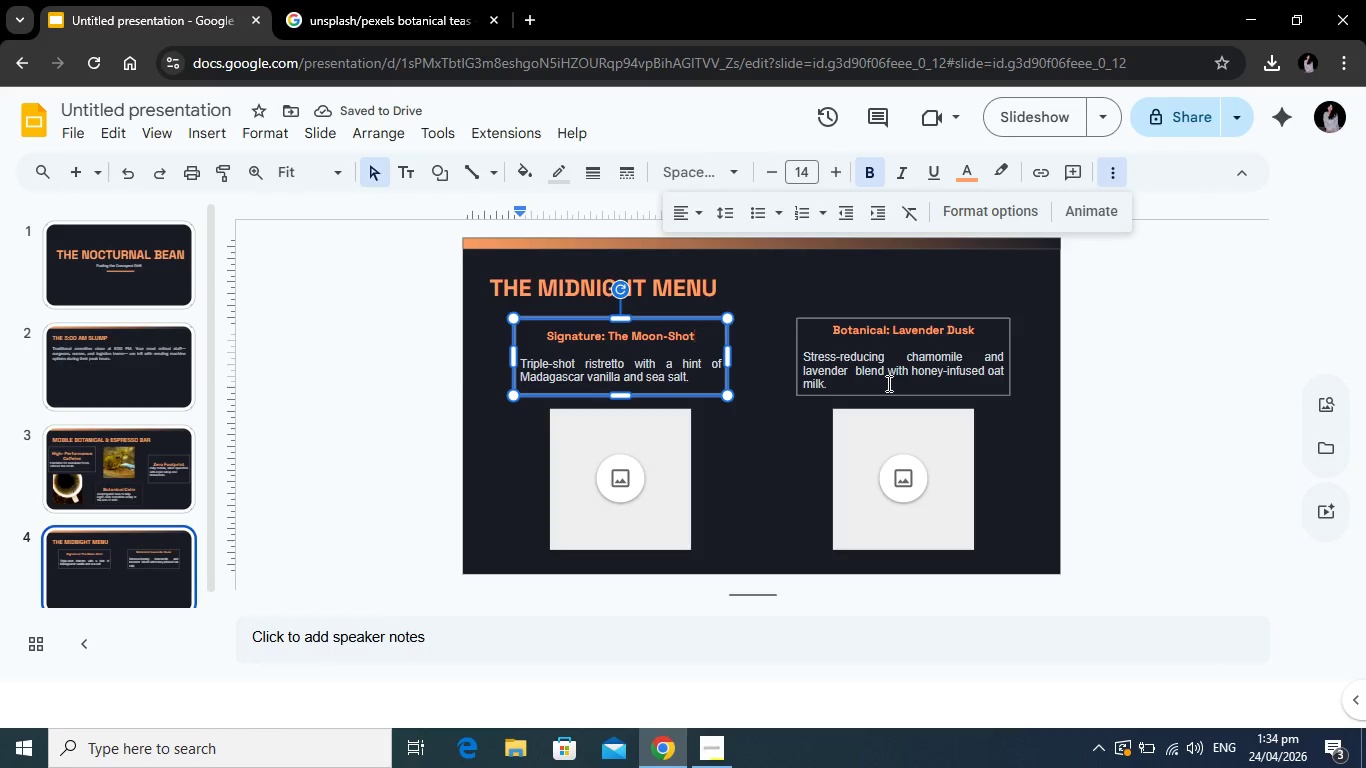 
left_click([887, 383])
 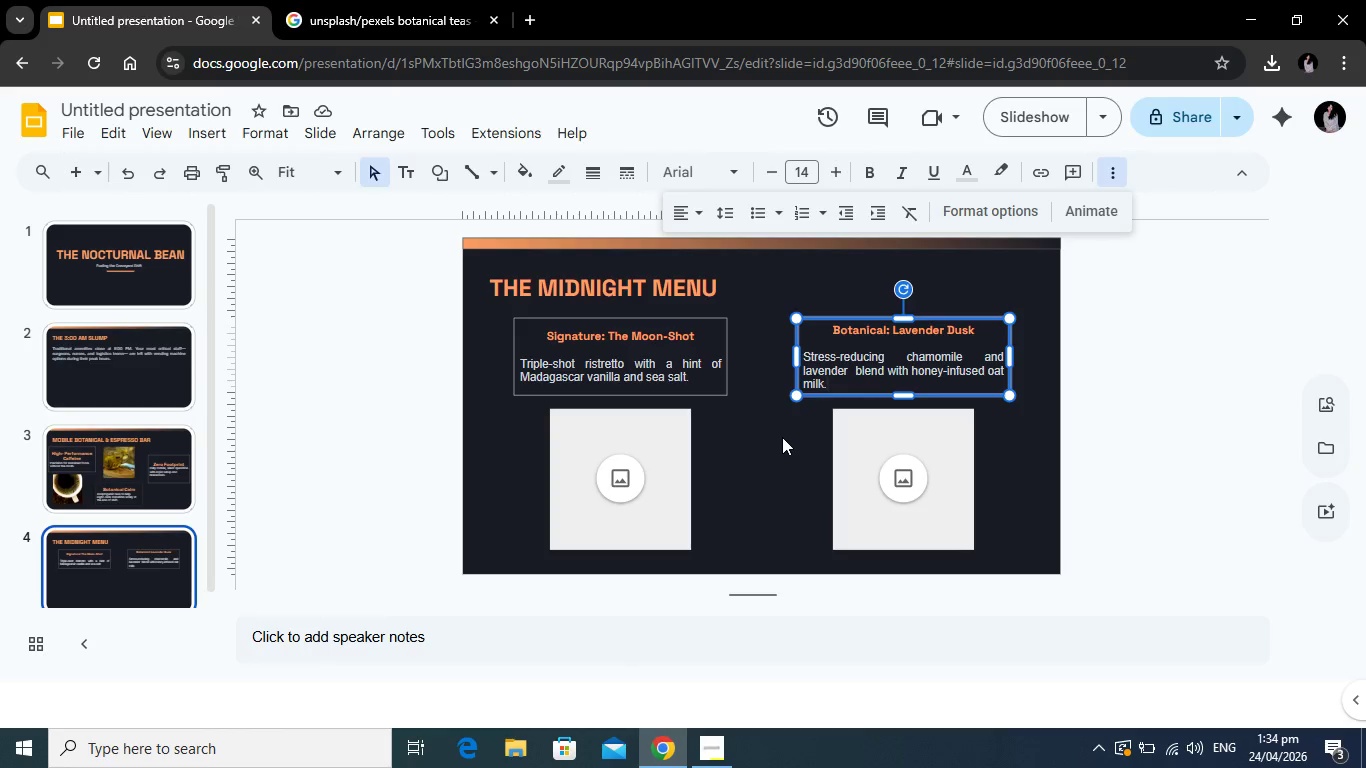 
left_click([782, 437])
 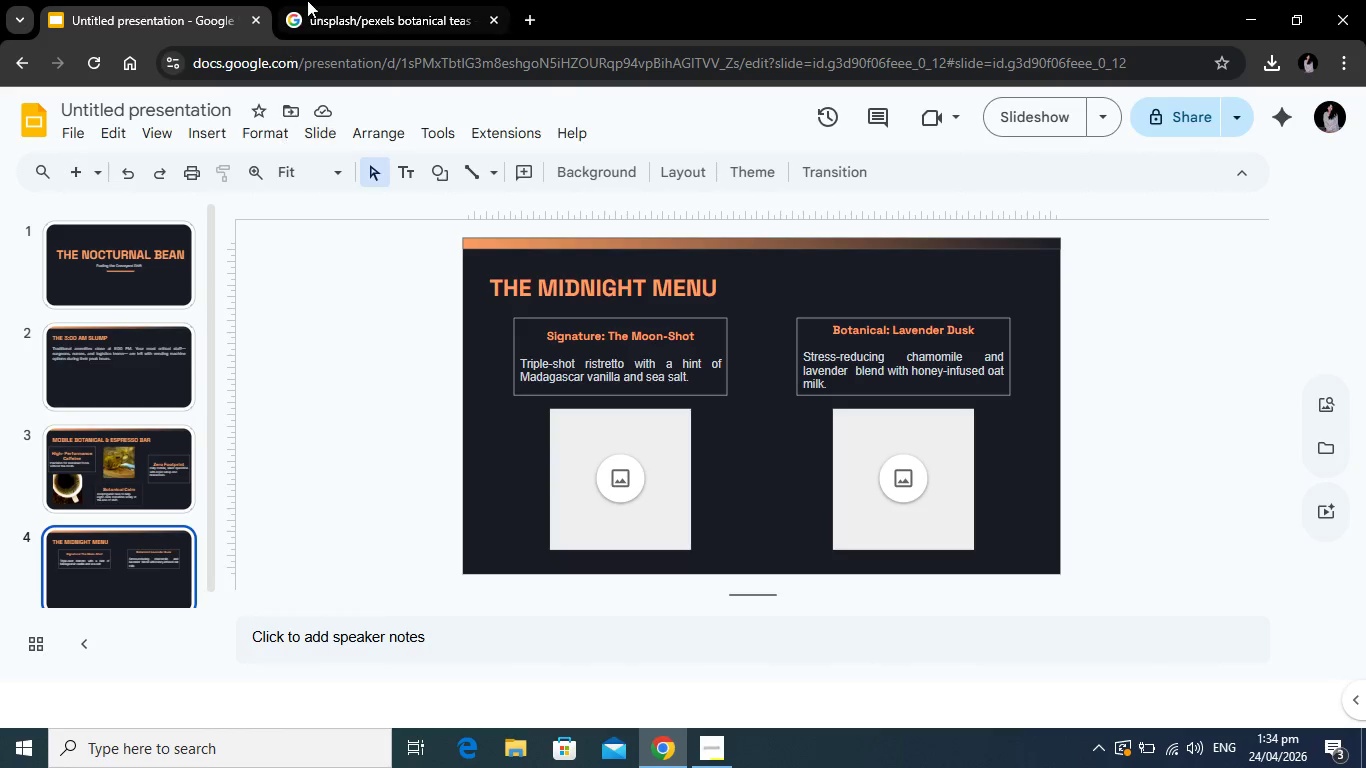 
wait(5.38)
 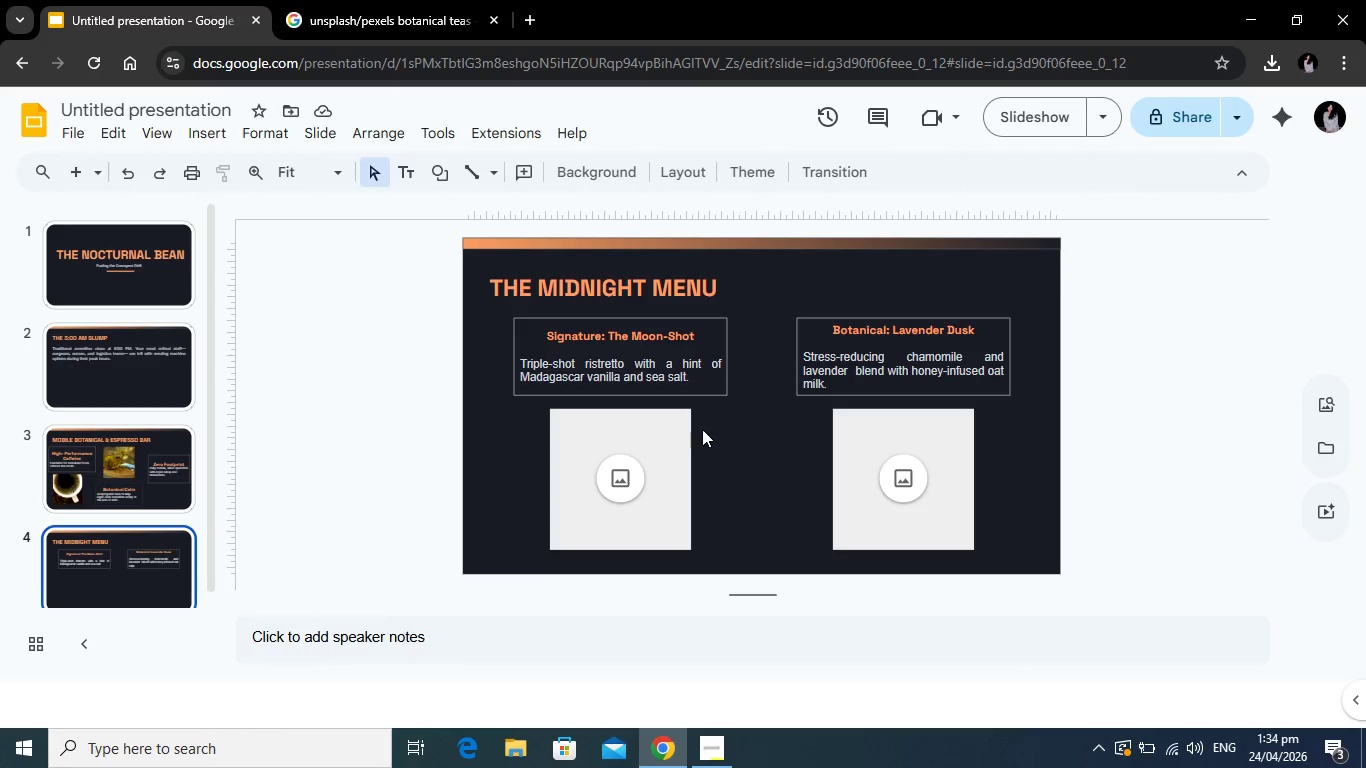 
mouse_move([339, 19])
 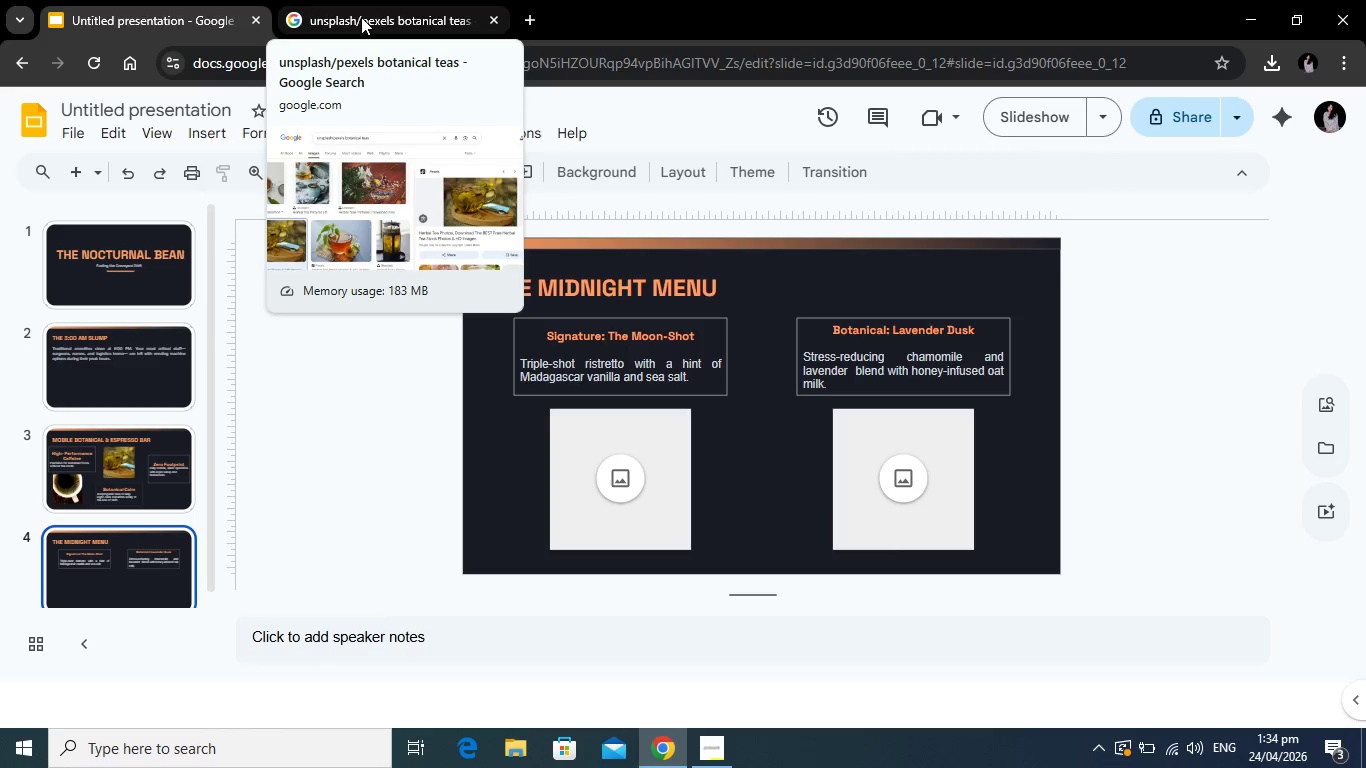 
left_click([361, 17])
 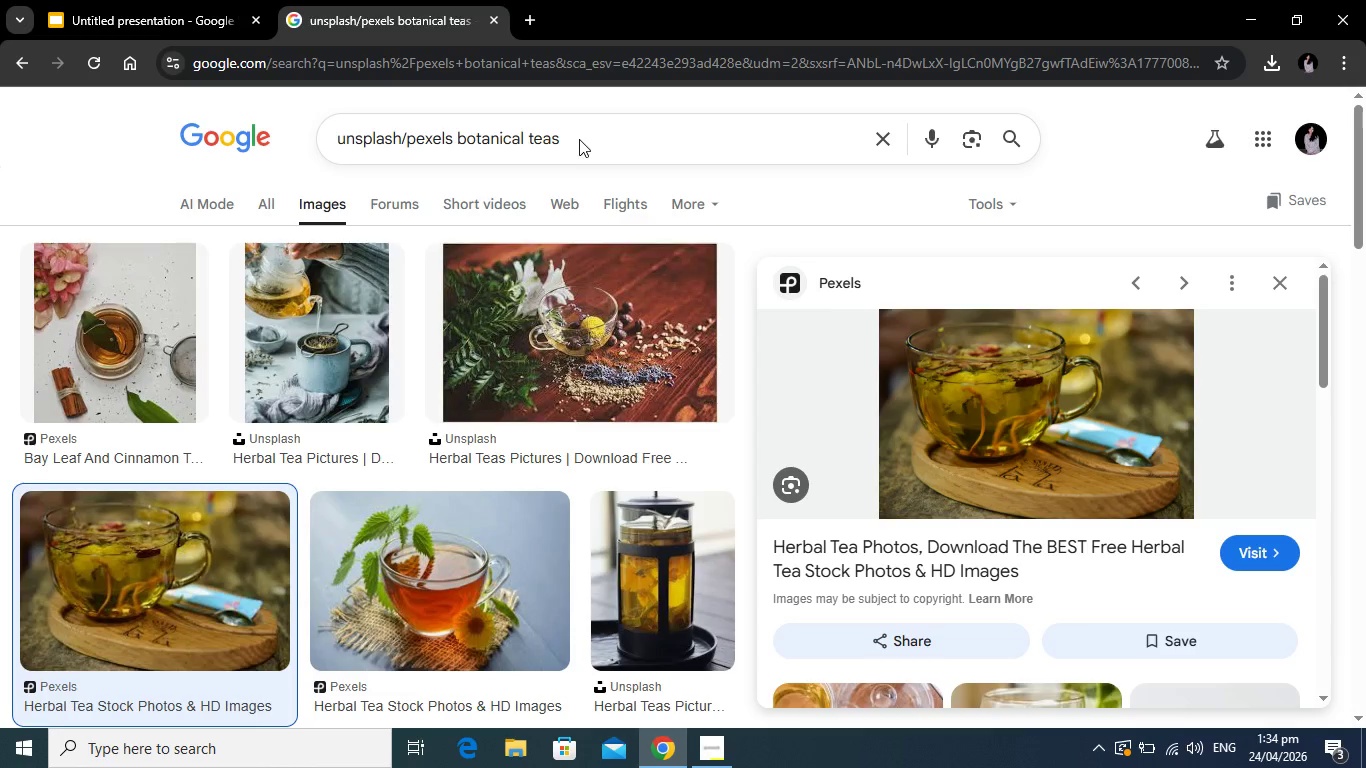 
left_click([579, 139])
 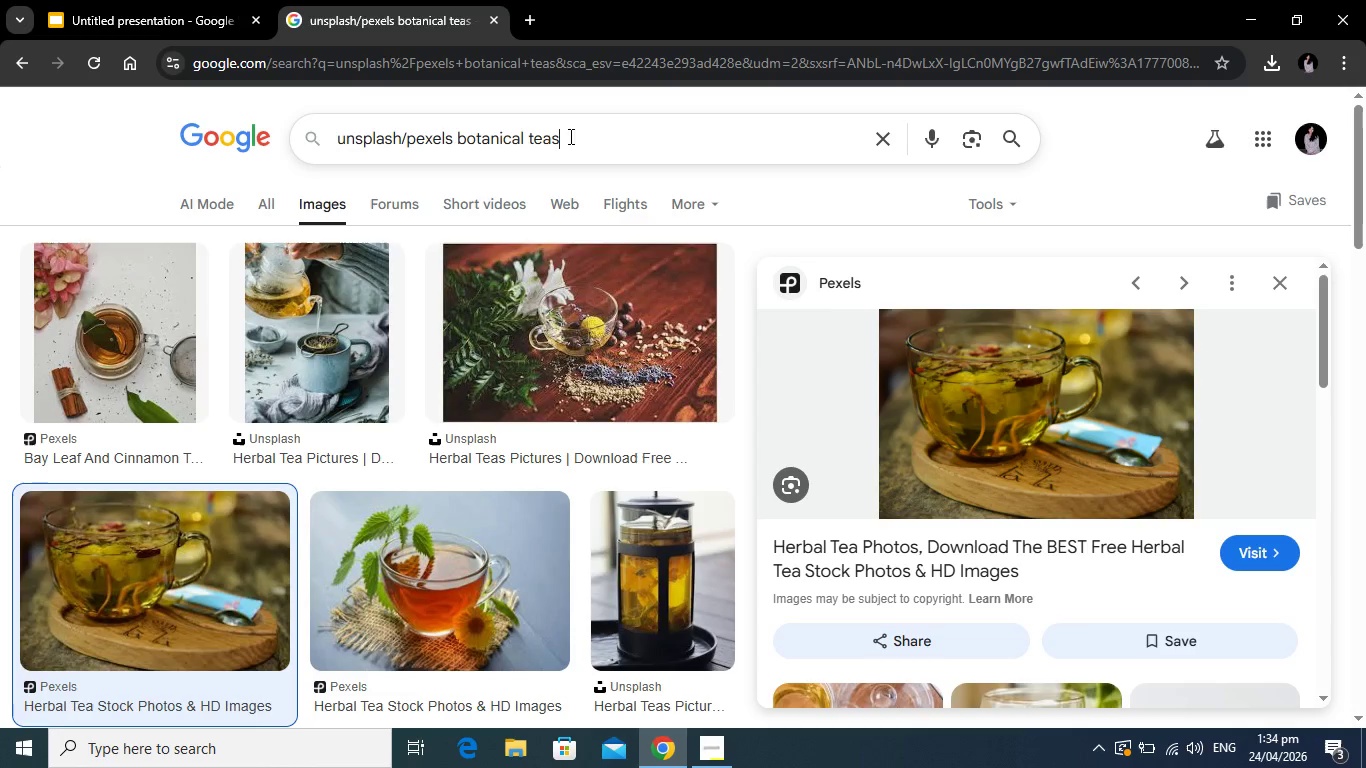 
left_click_drag(start_coordinate=[569, 136], to_coordinate=[455, 134])
 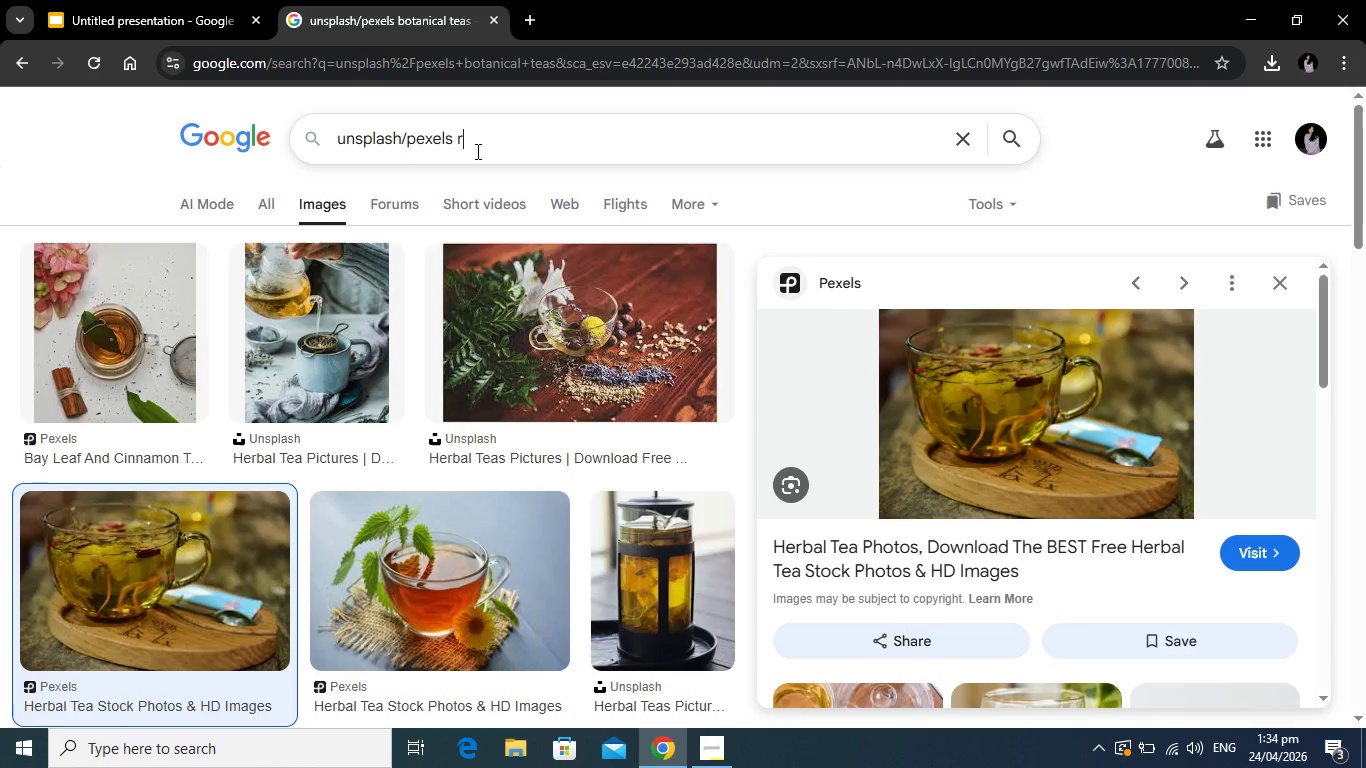 
type(restret)
key(Backspace)
key(Backspace)
key(Backspace)
key(Backspace)
key(Backspace)
key(Backspace)
type(istretto)
 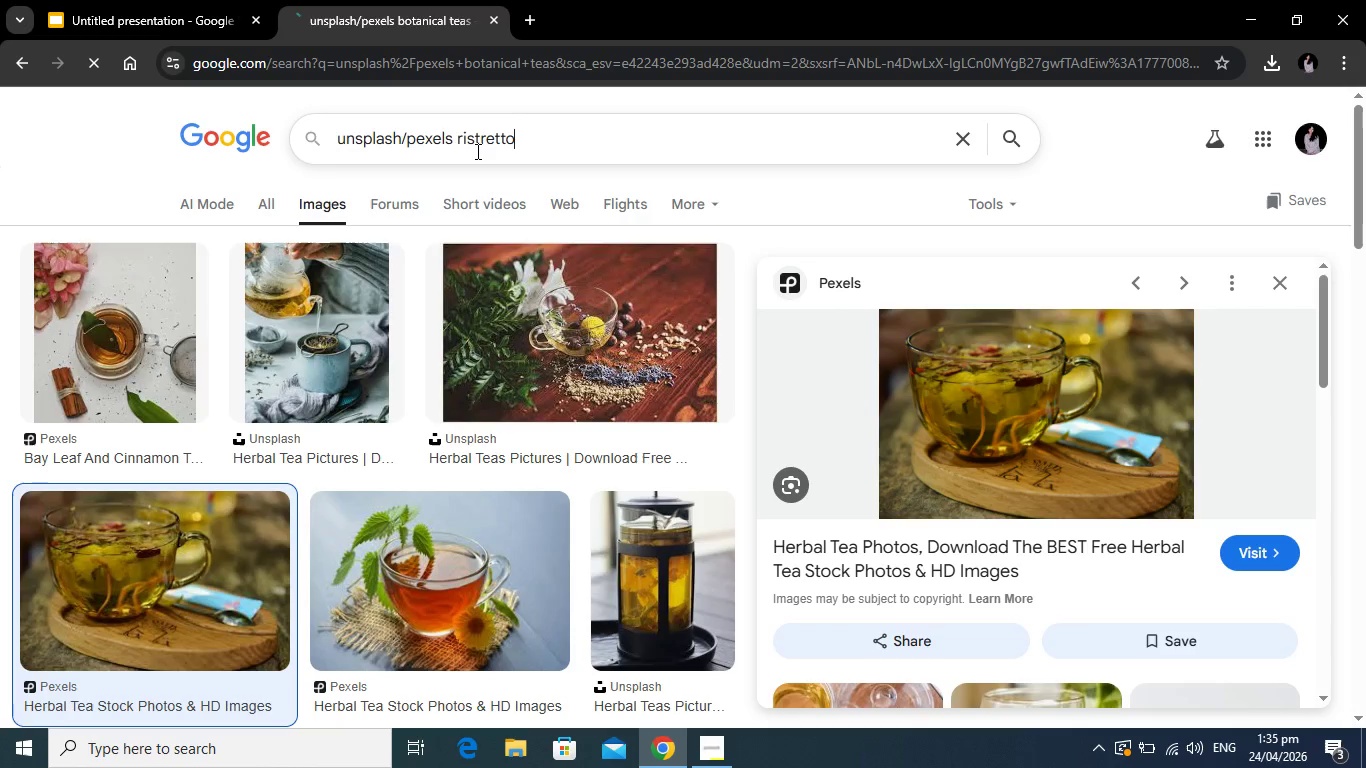 
key(Enter)
 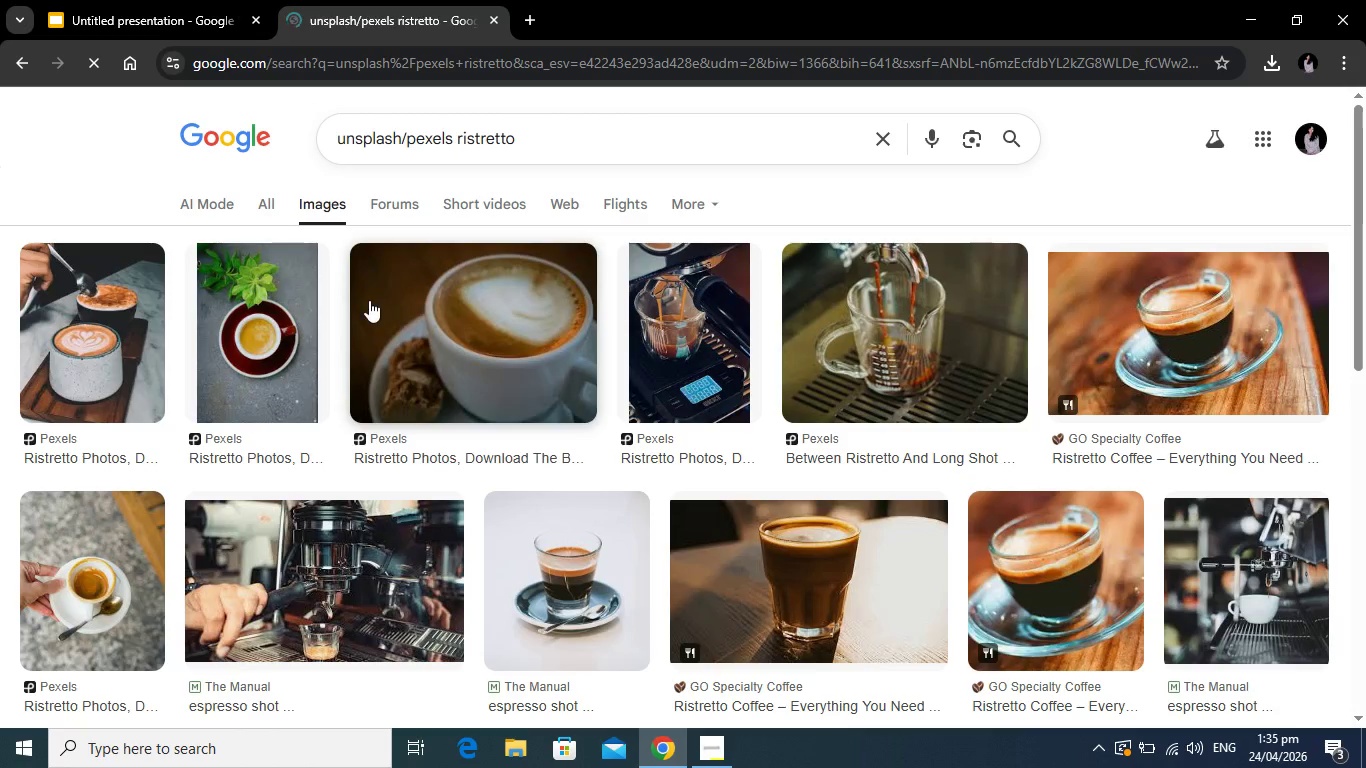 
scroll: coordinate [337, 387], scroll_direction: down, amount: 1.0
 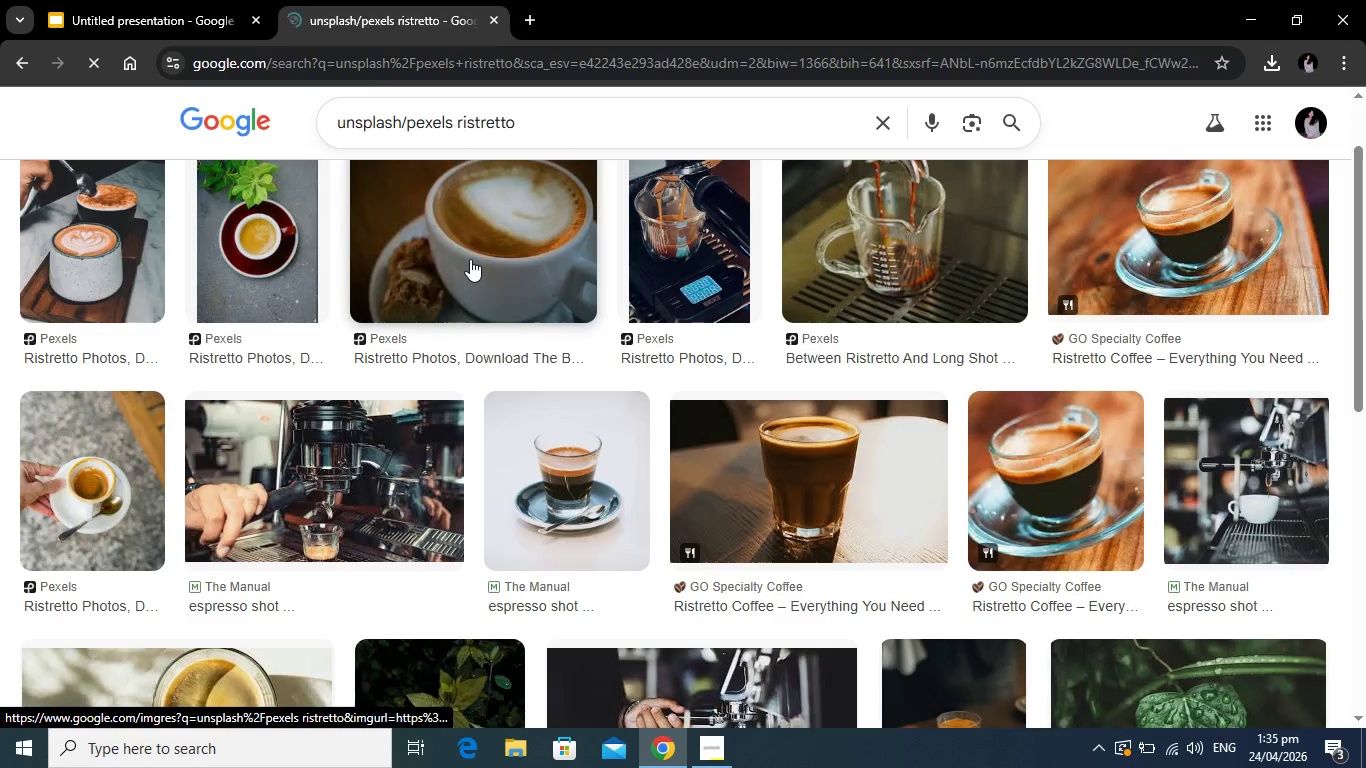 
left_click([518, 266])
 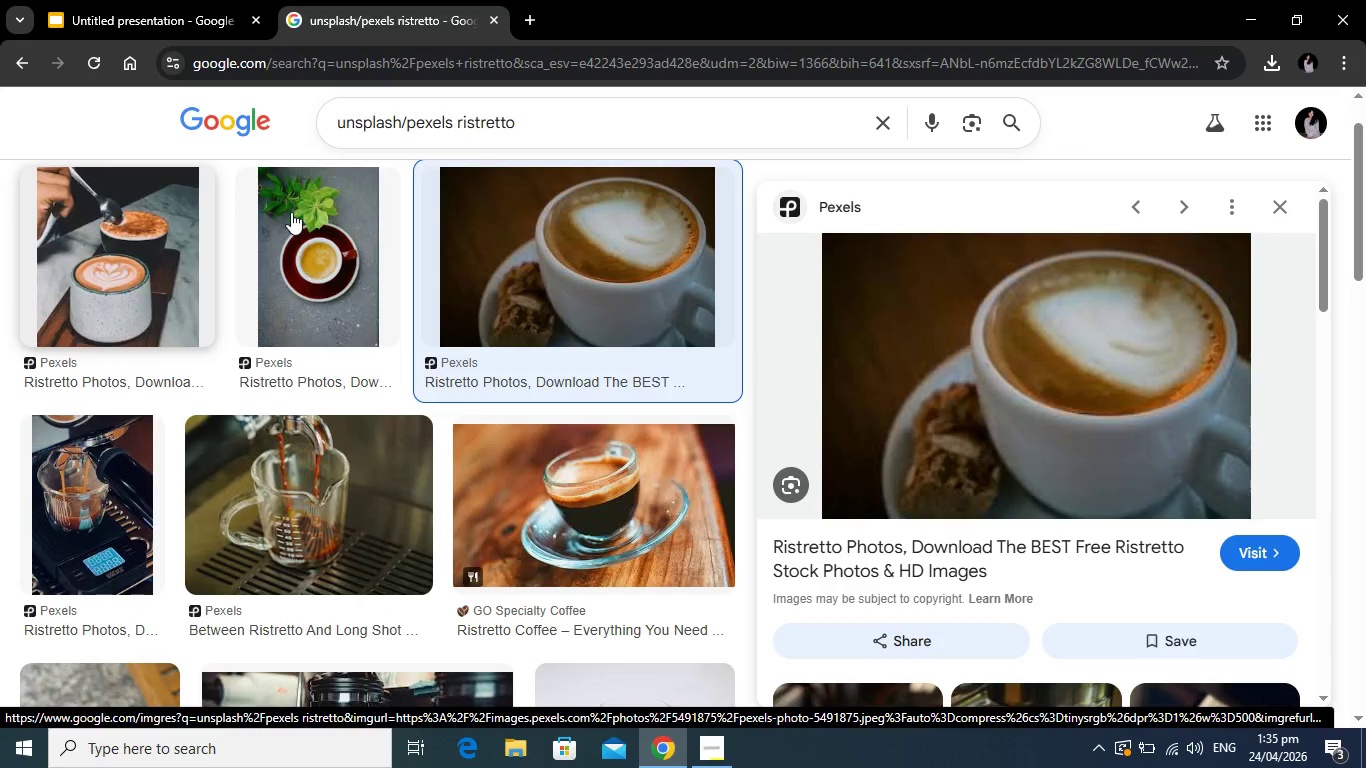 
wait(12.0)
 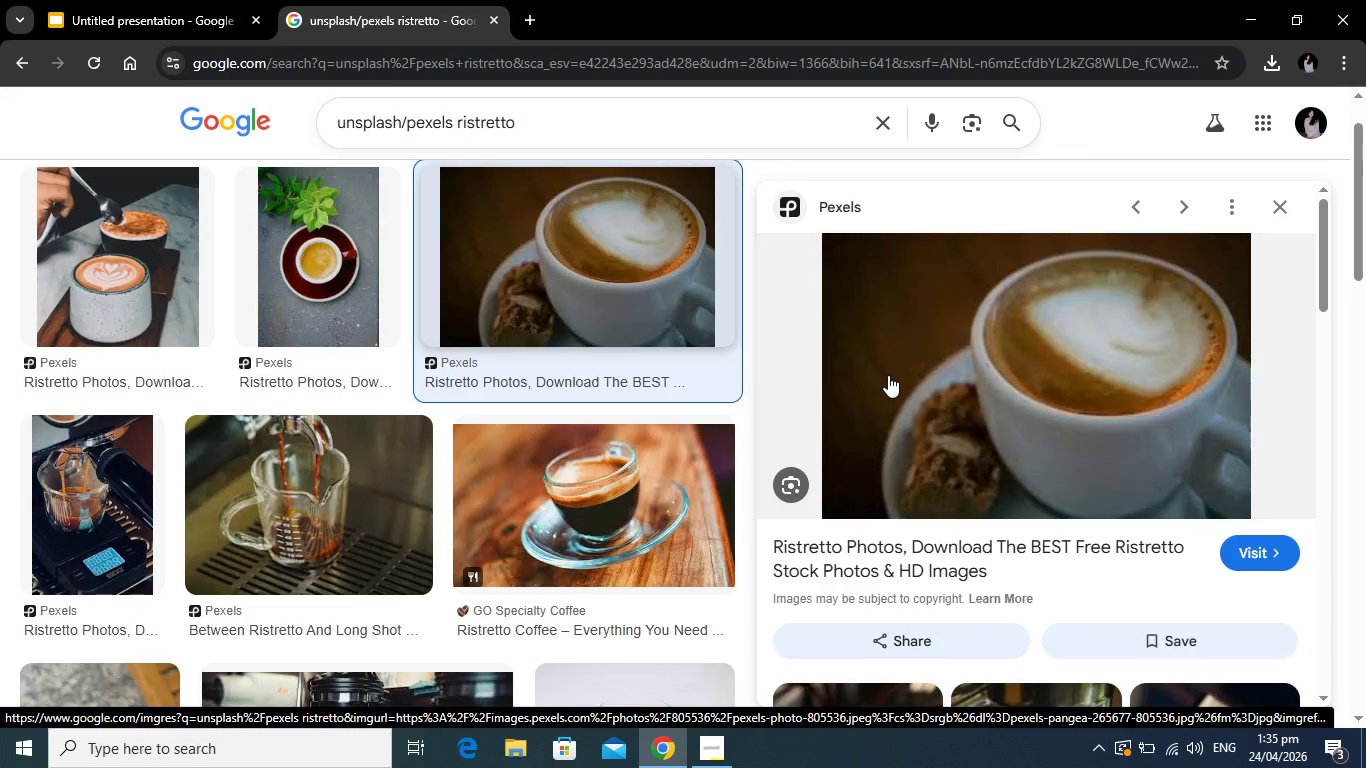 
key(Alt+Tab)
 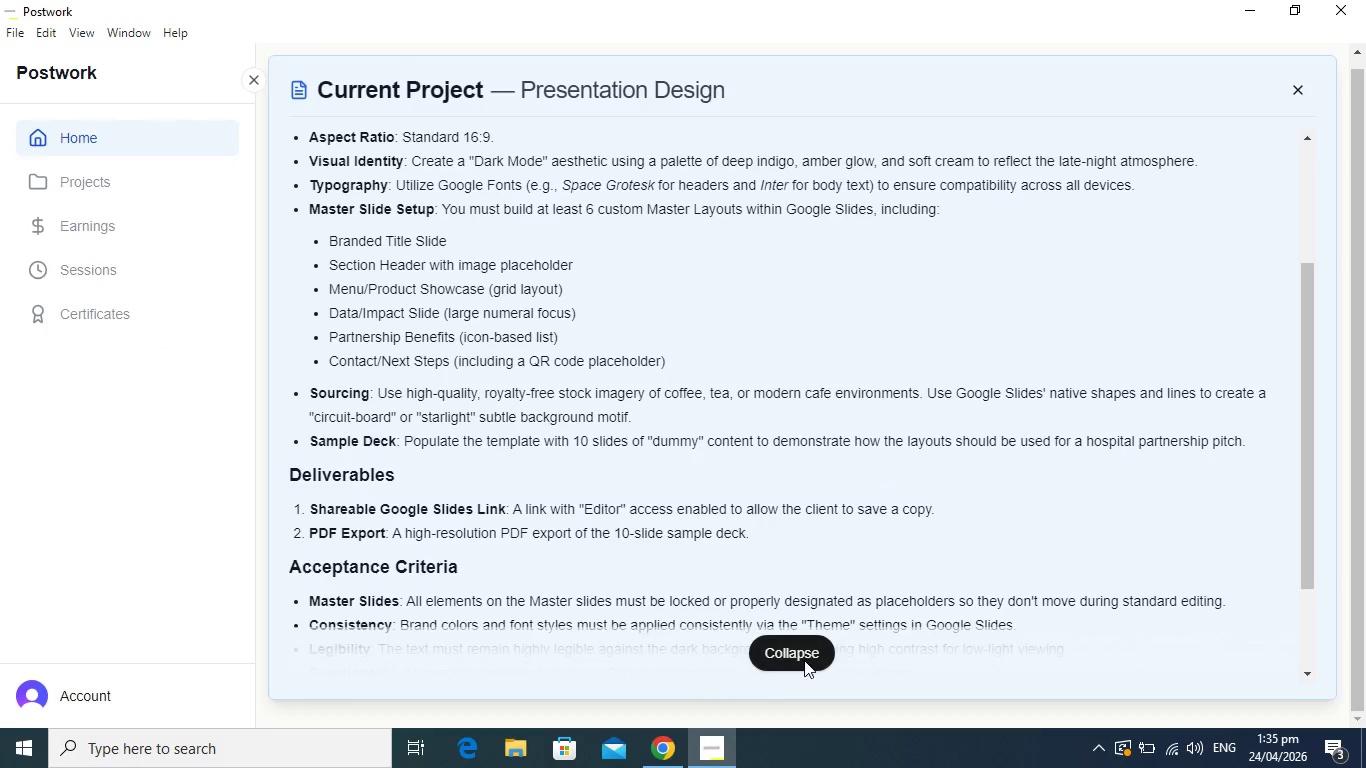 
left_click([804, 659])